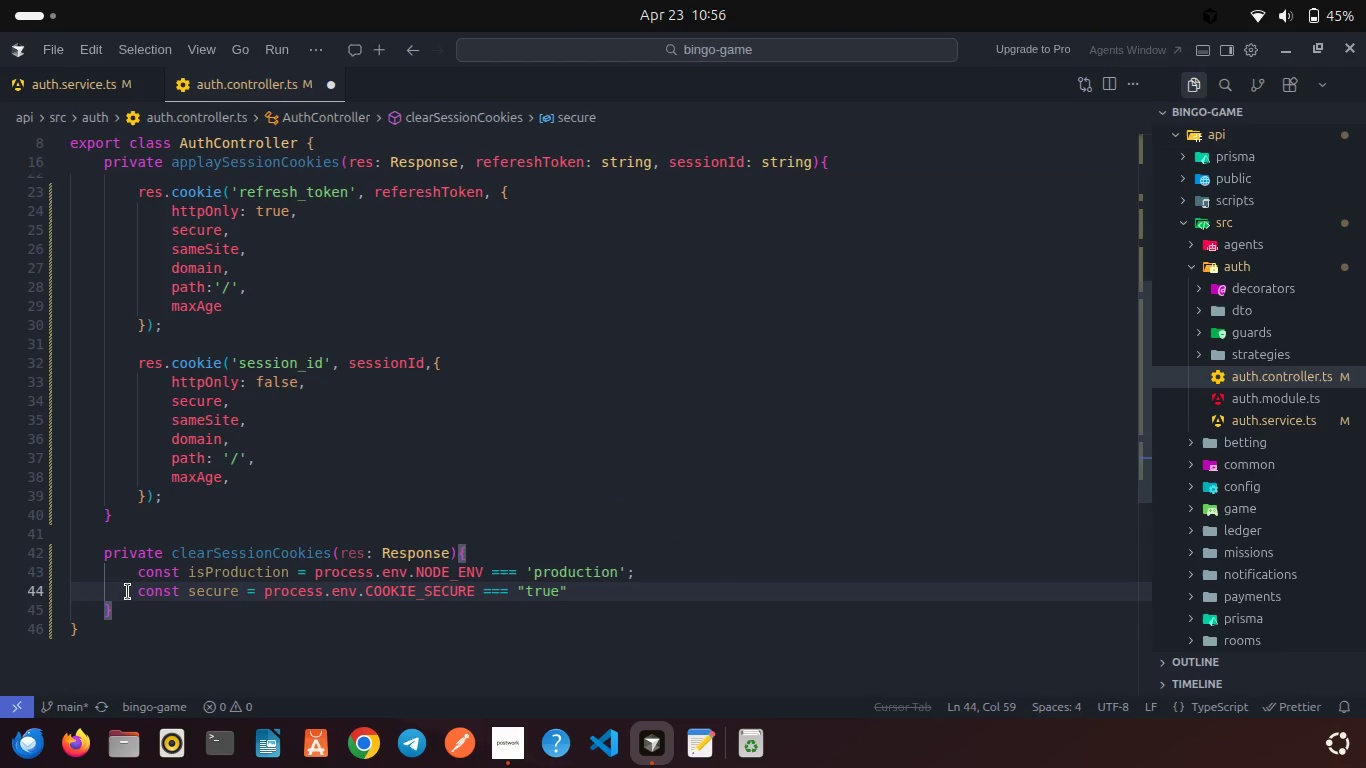 
key(ArrowRight)
 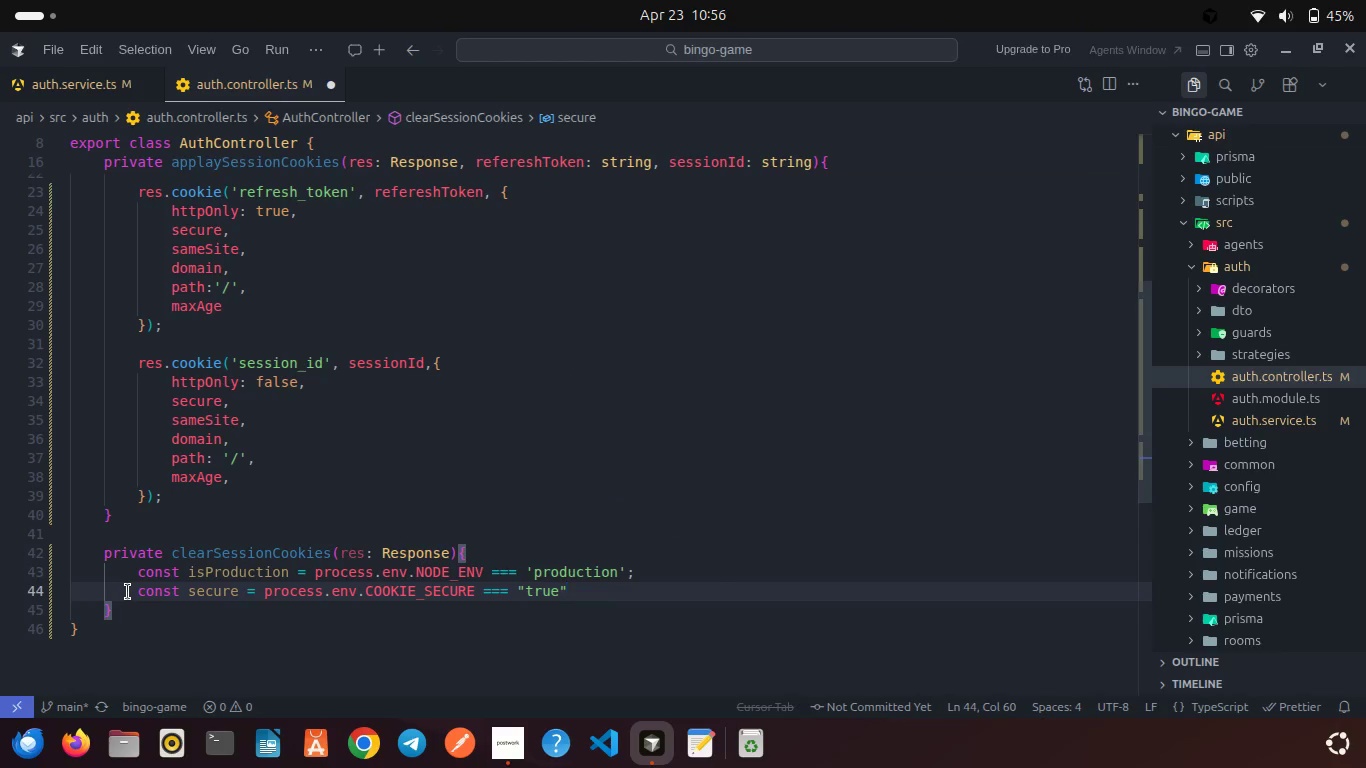 
type( || isProd)
 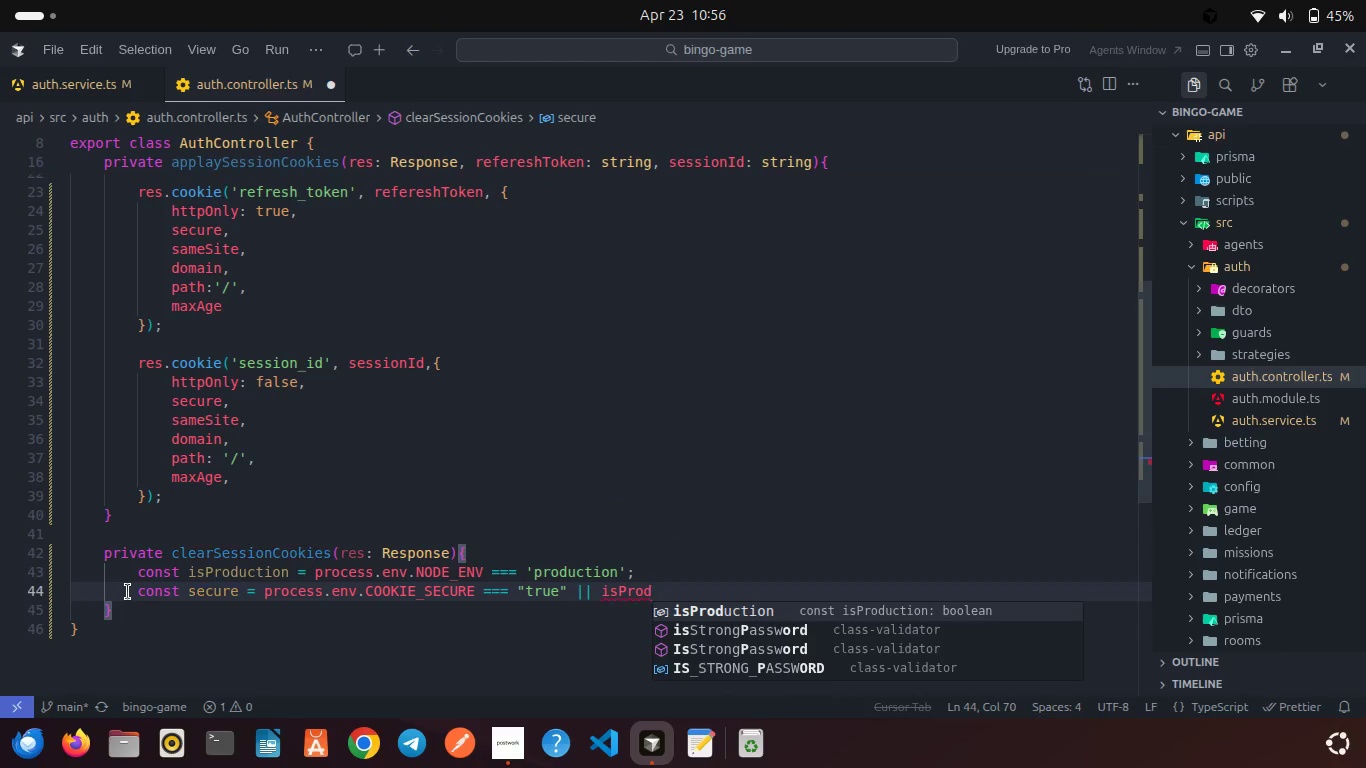 
 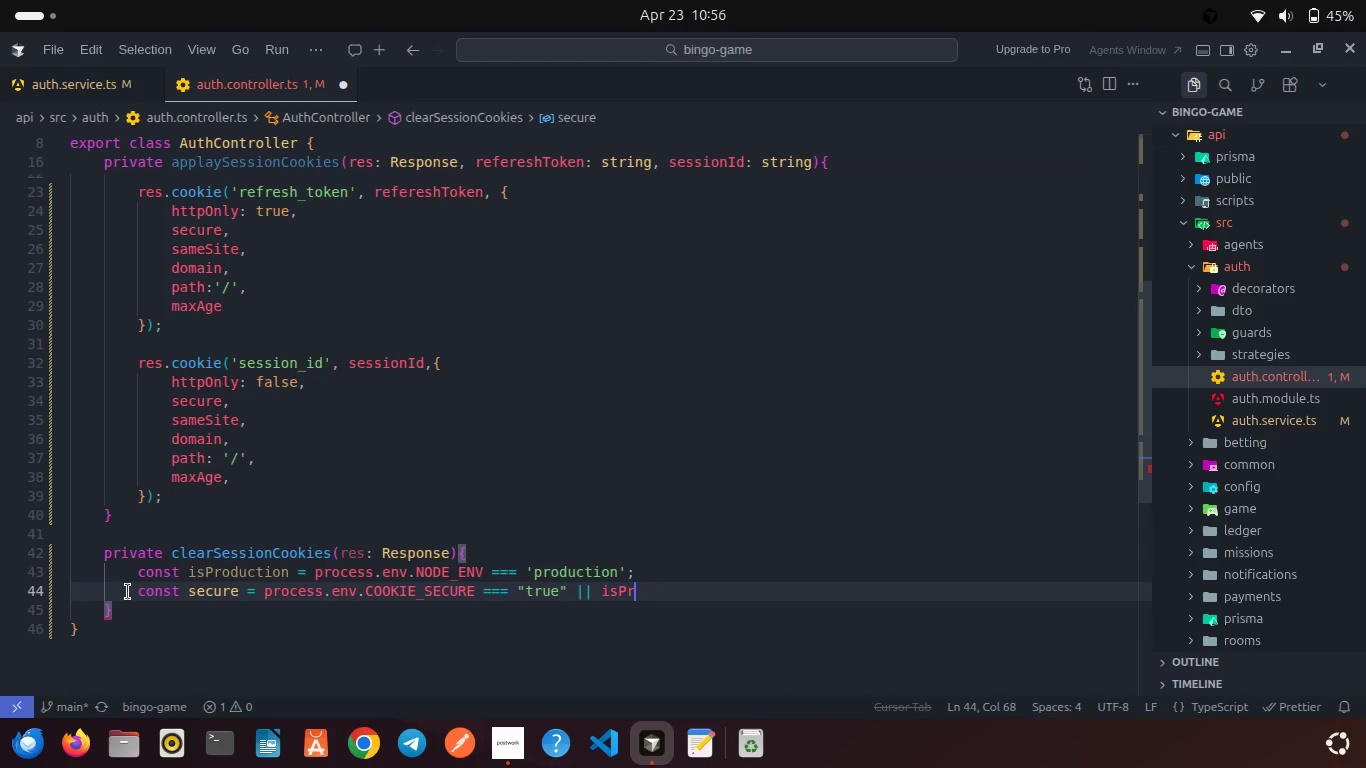 
key(Enter)
 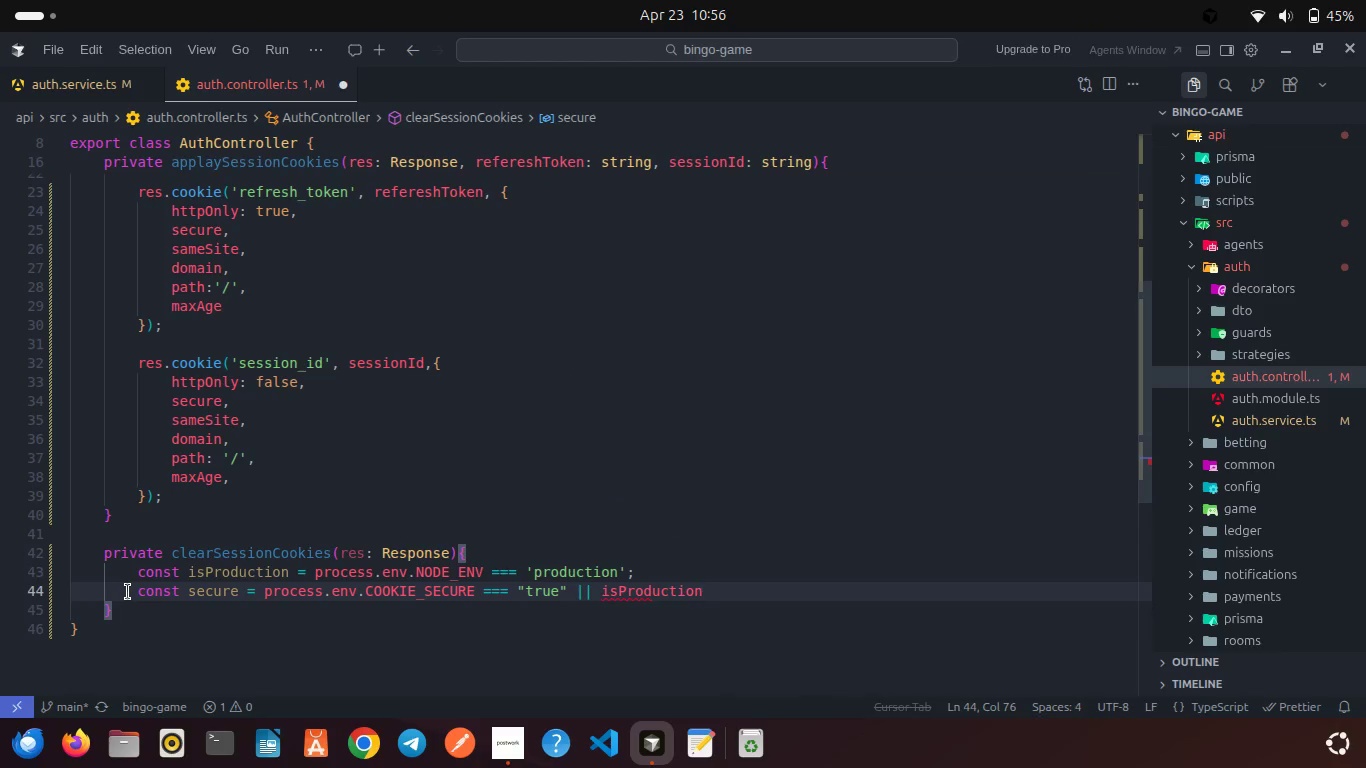 
key(Semicolon)
 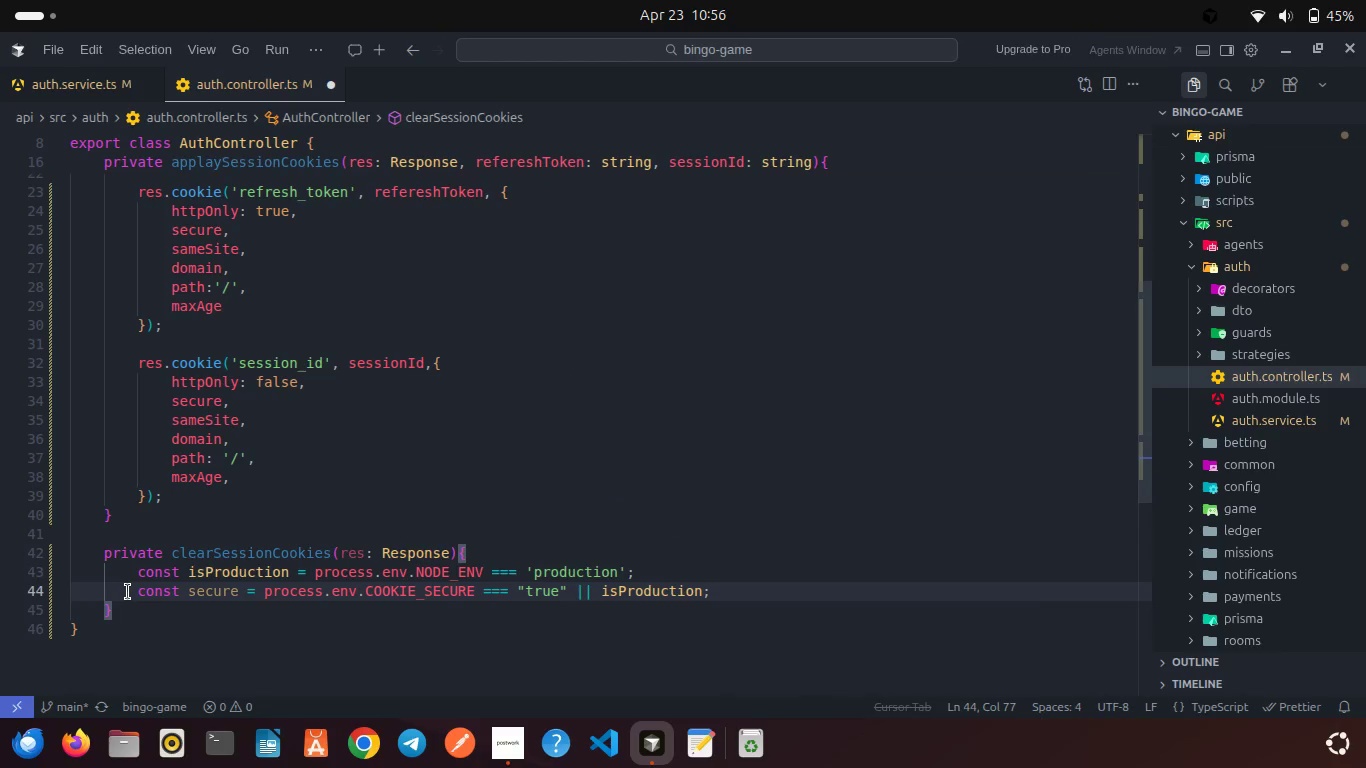 
key(Enter)
 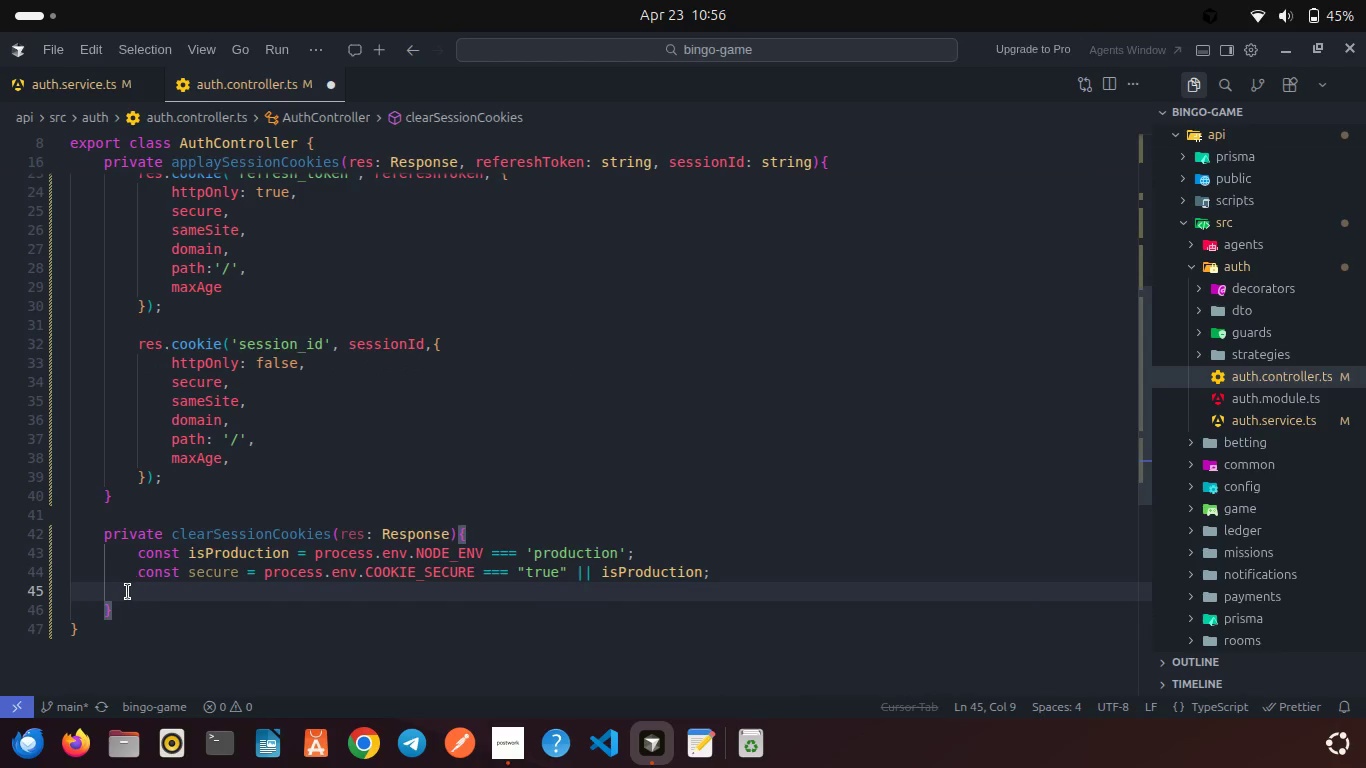 
type(const doman)
 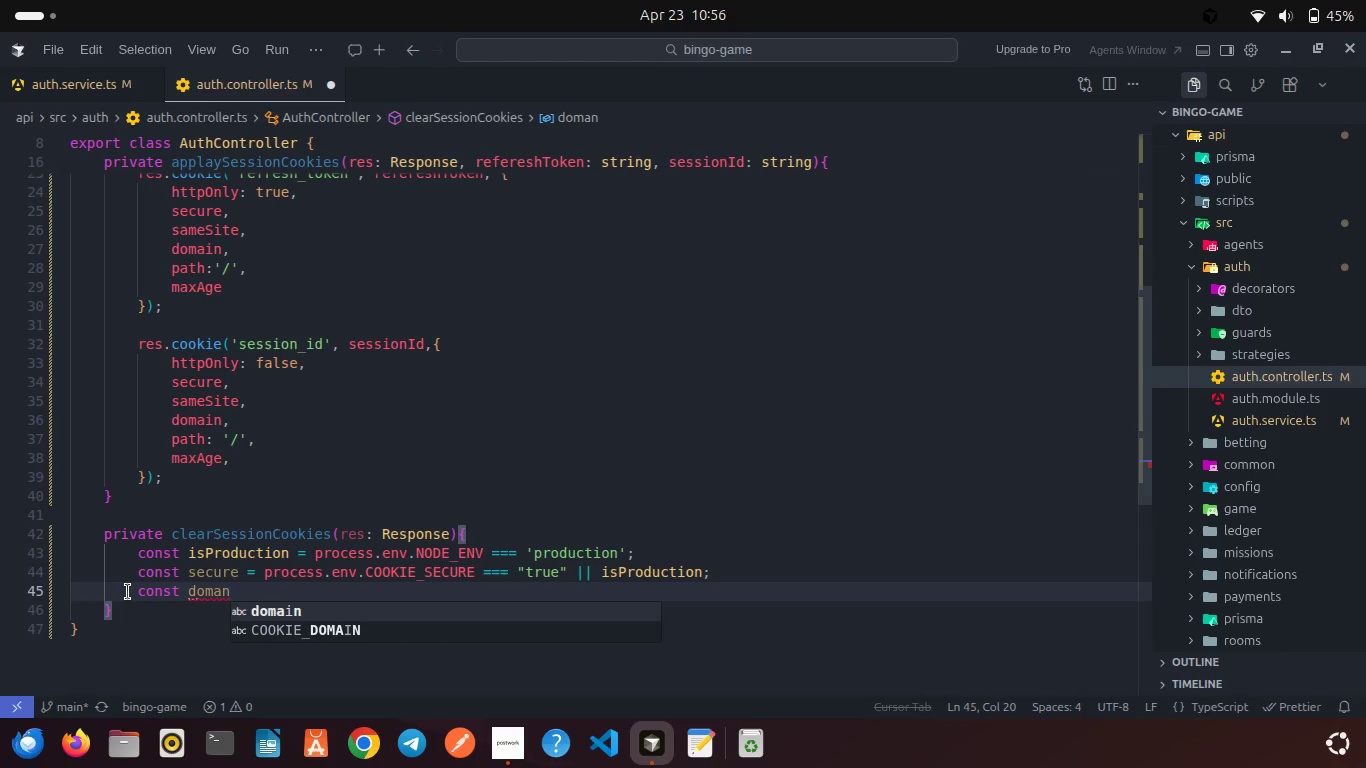 
key(Enter)
 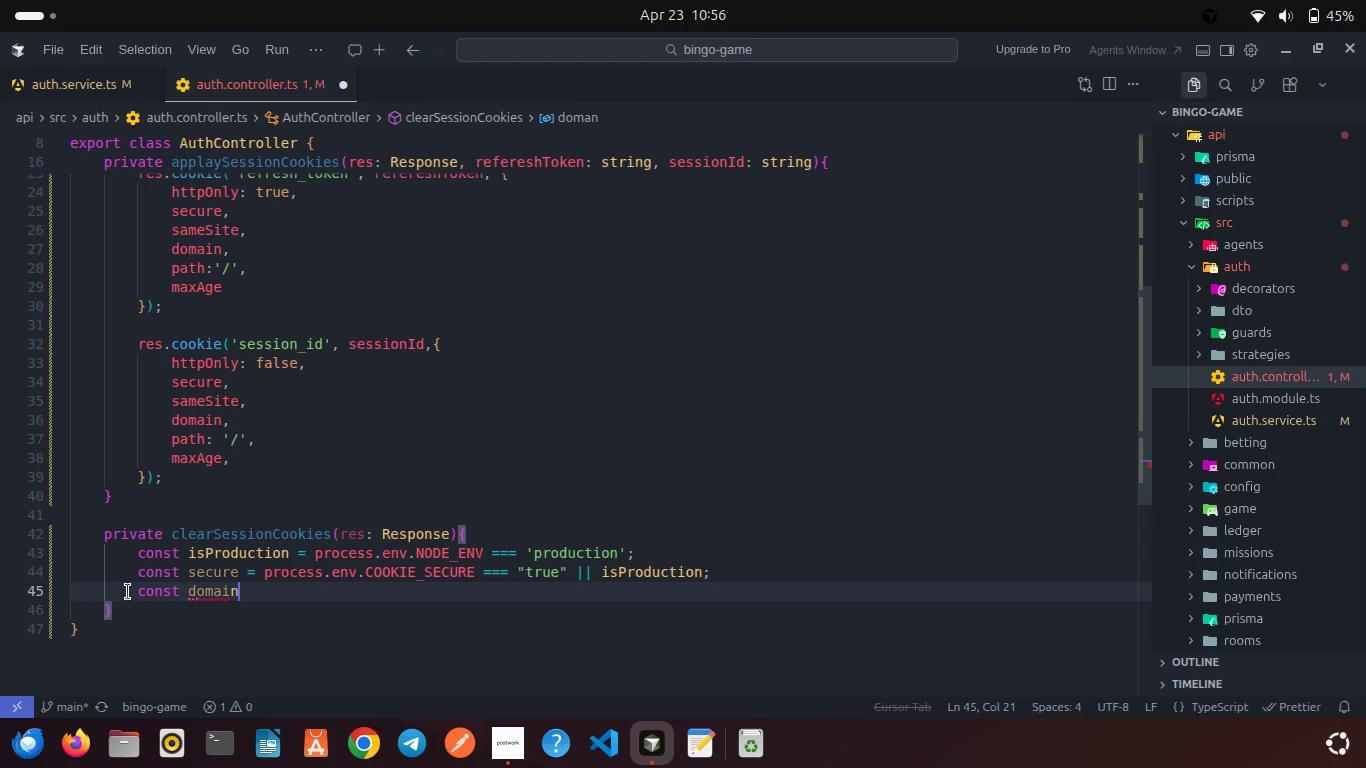 
type( = pro)
 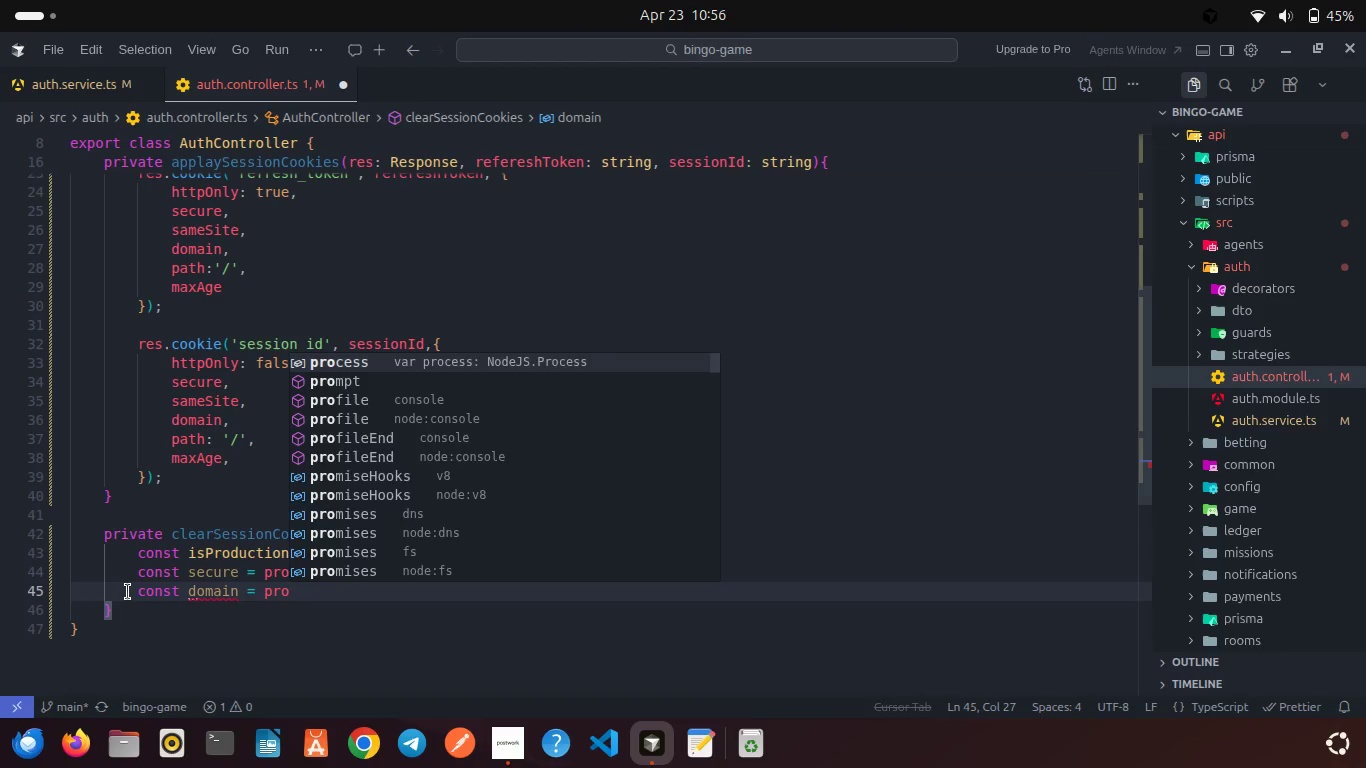 
key(Enter)
 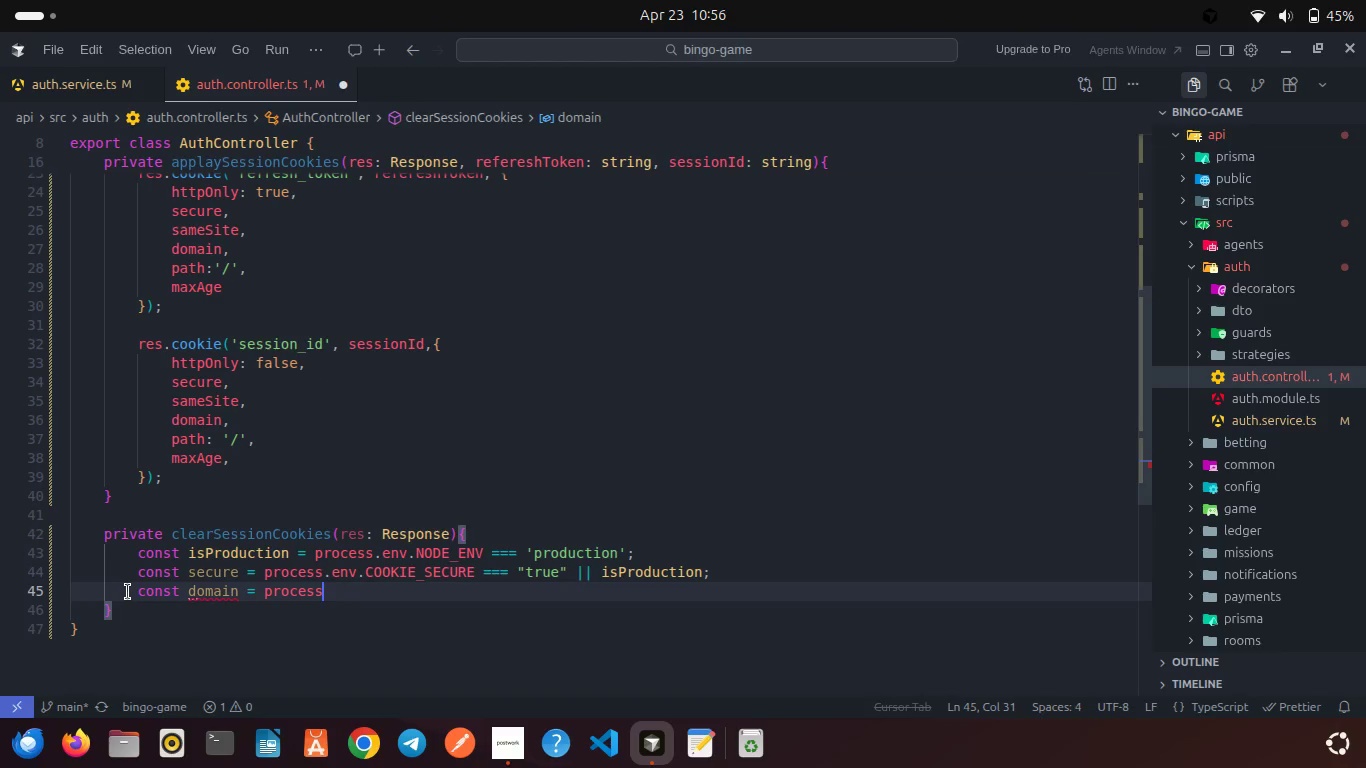 
type(.env)
 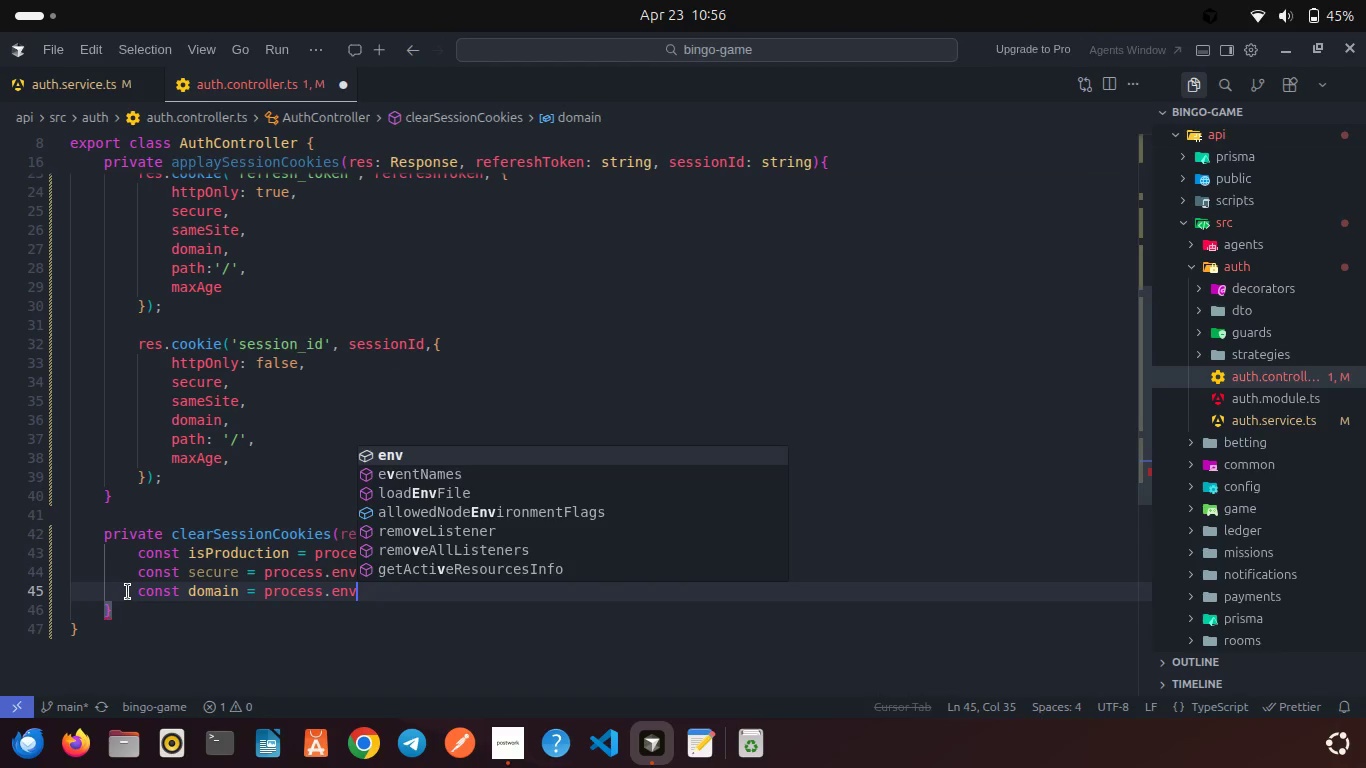 
key(Enter)
 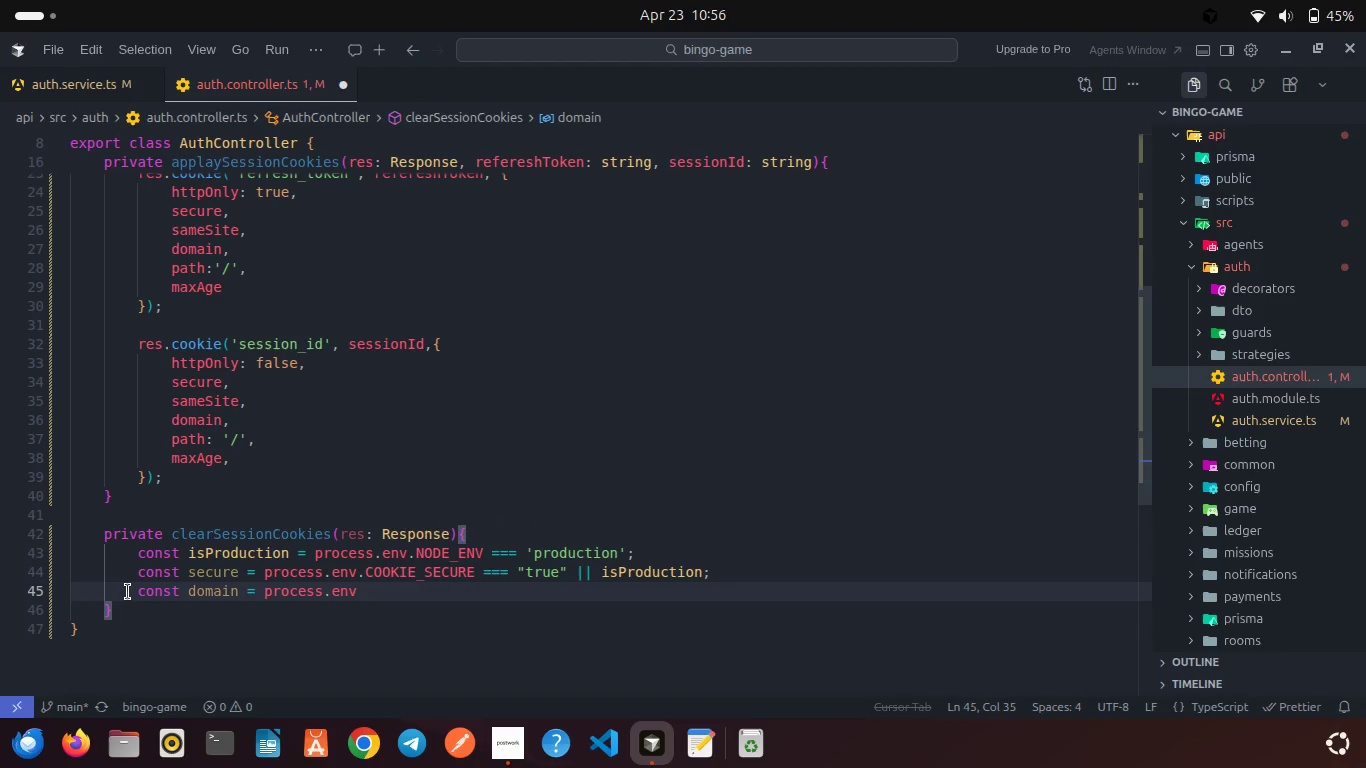 
type(.CO)
 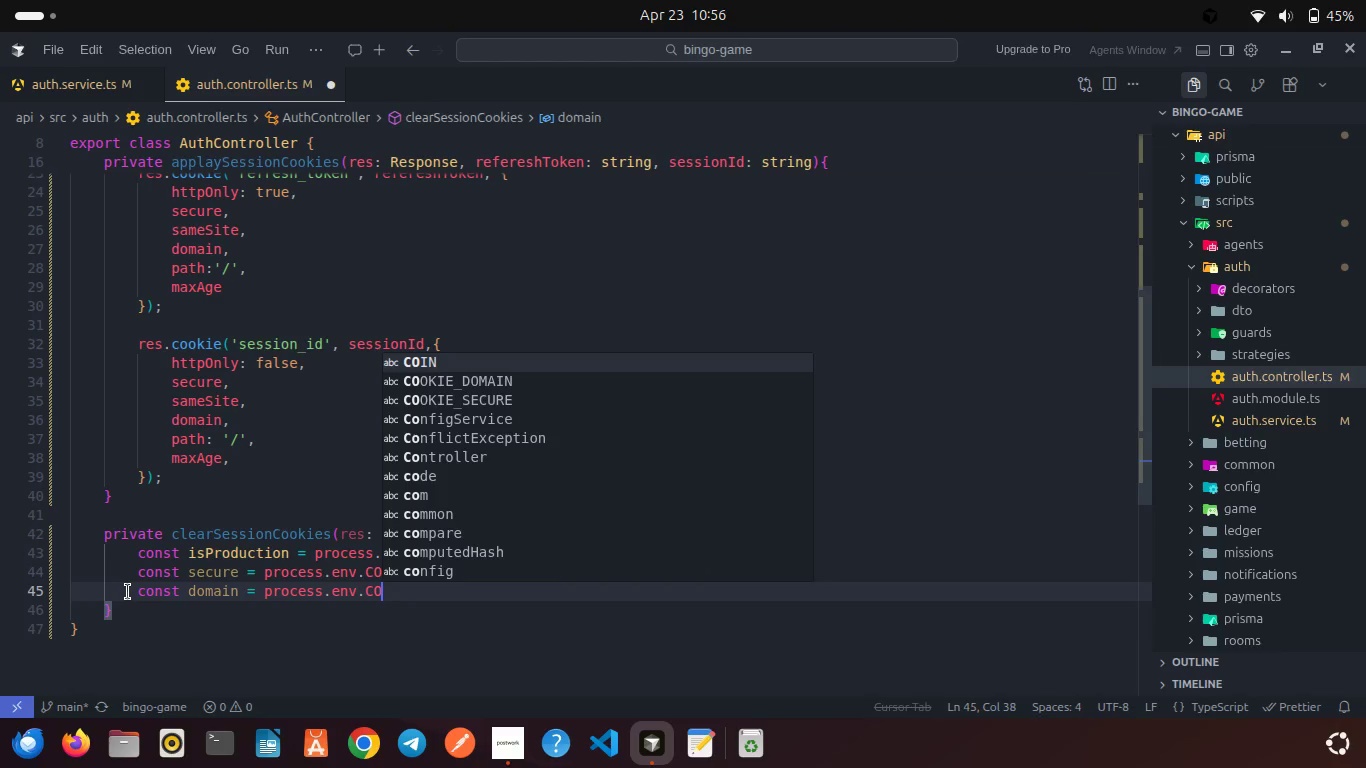 
key(ArrowDown)
 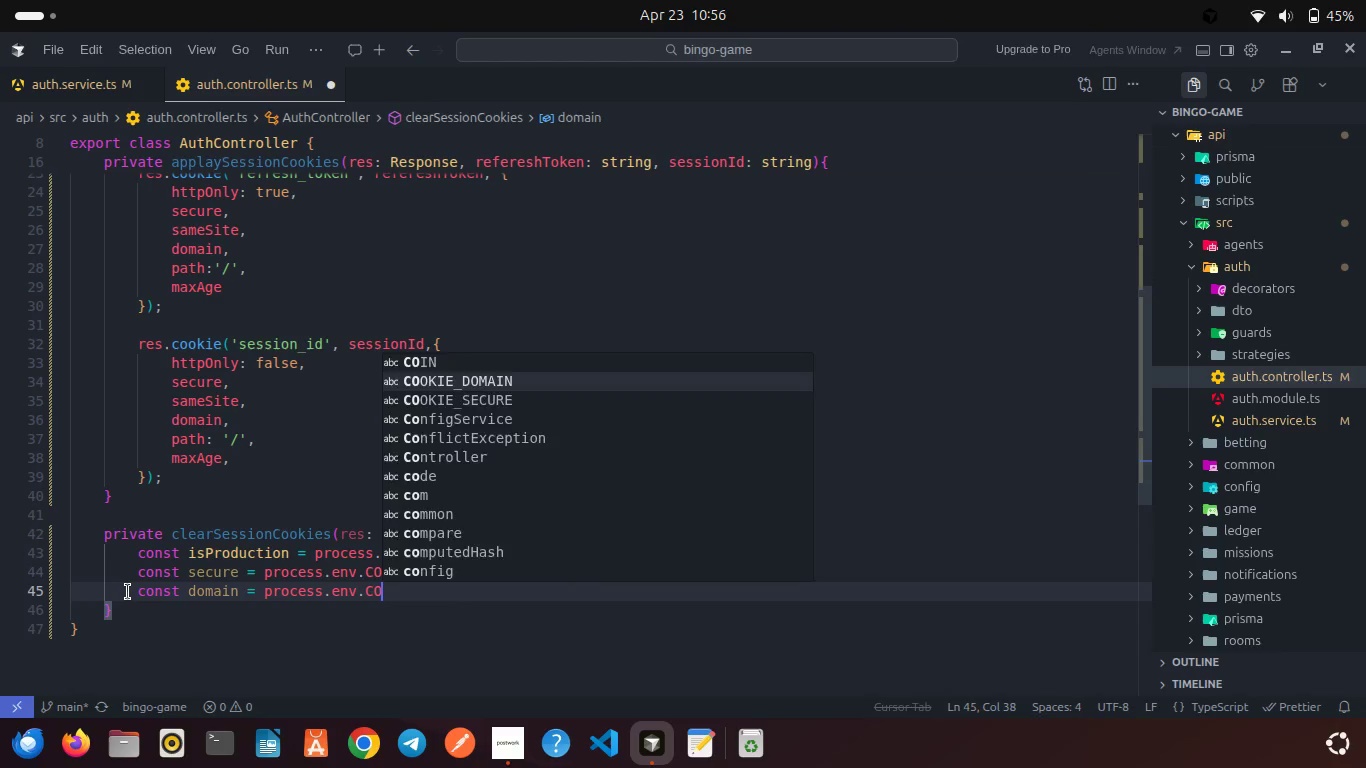 
key(Enter)
 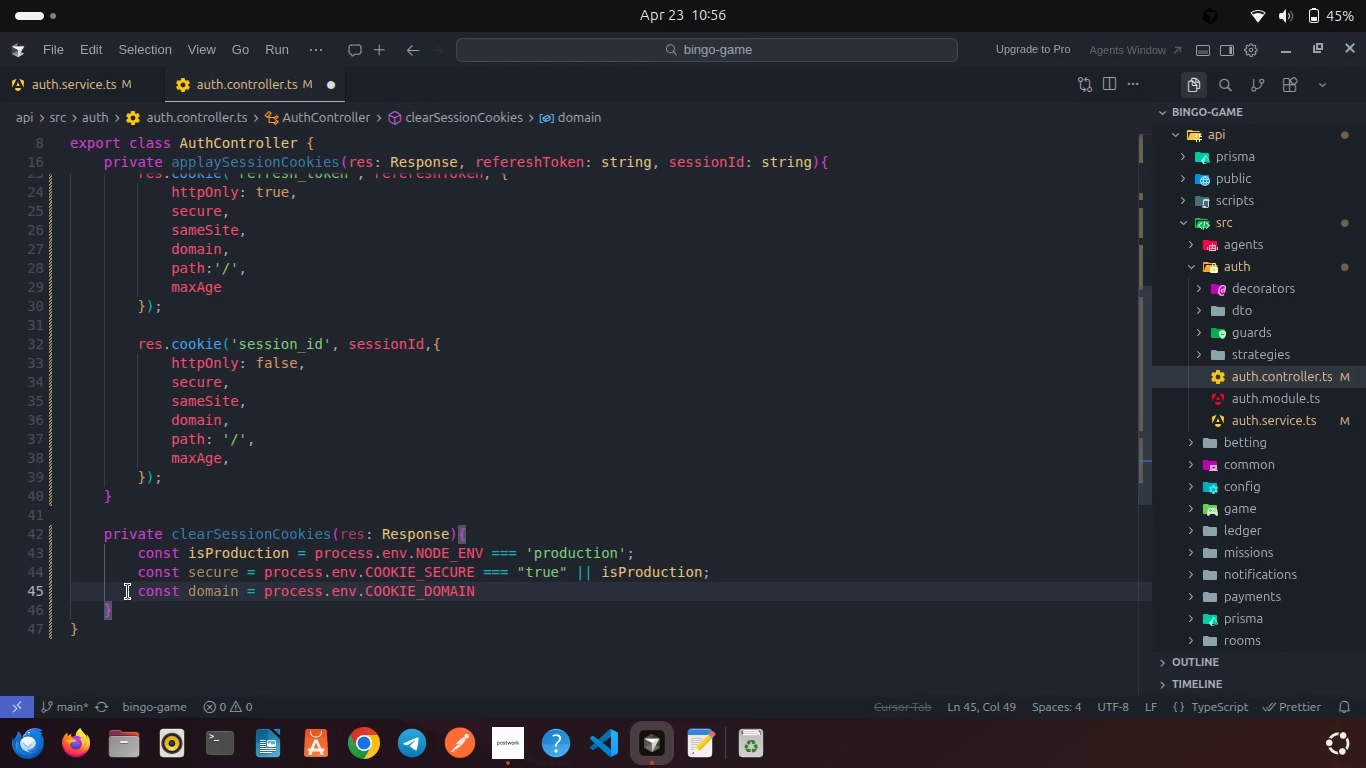 
type( || undef)
 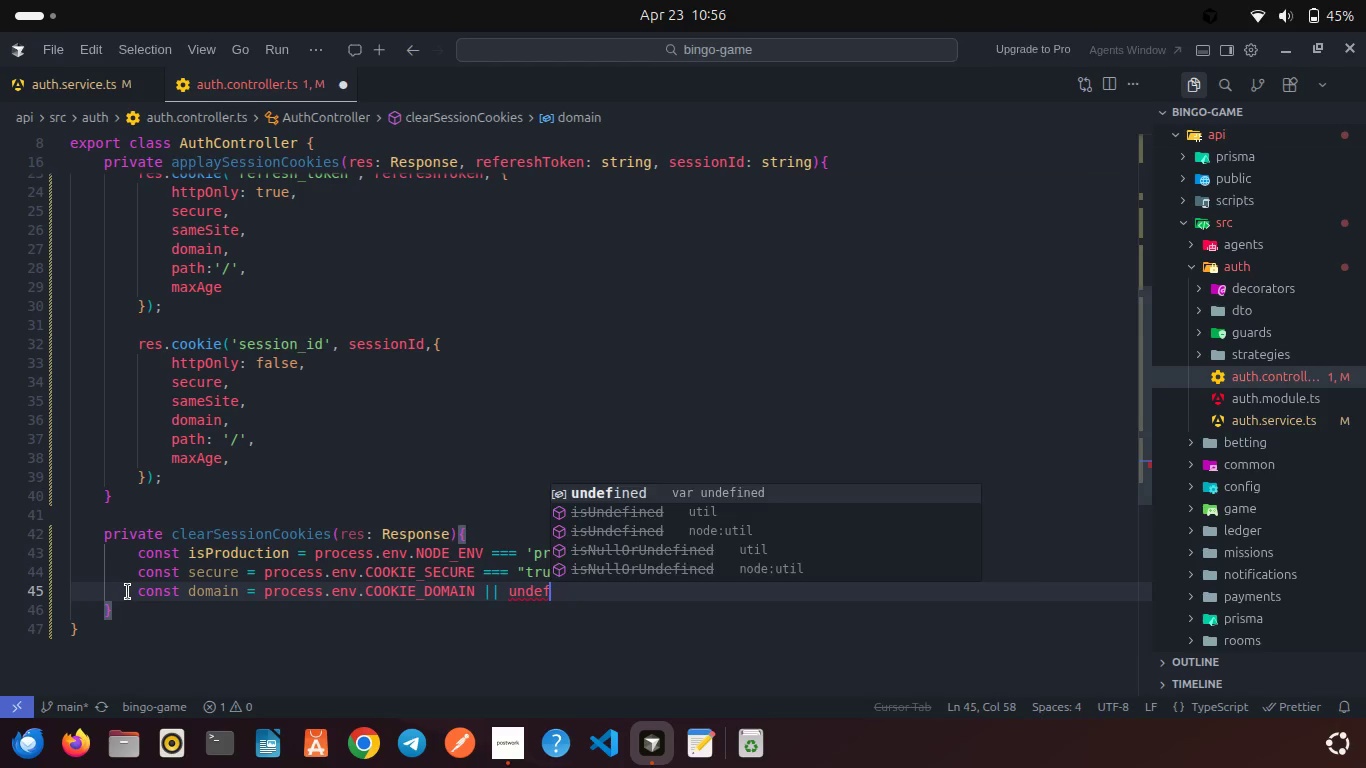 
 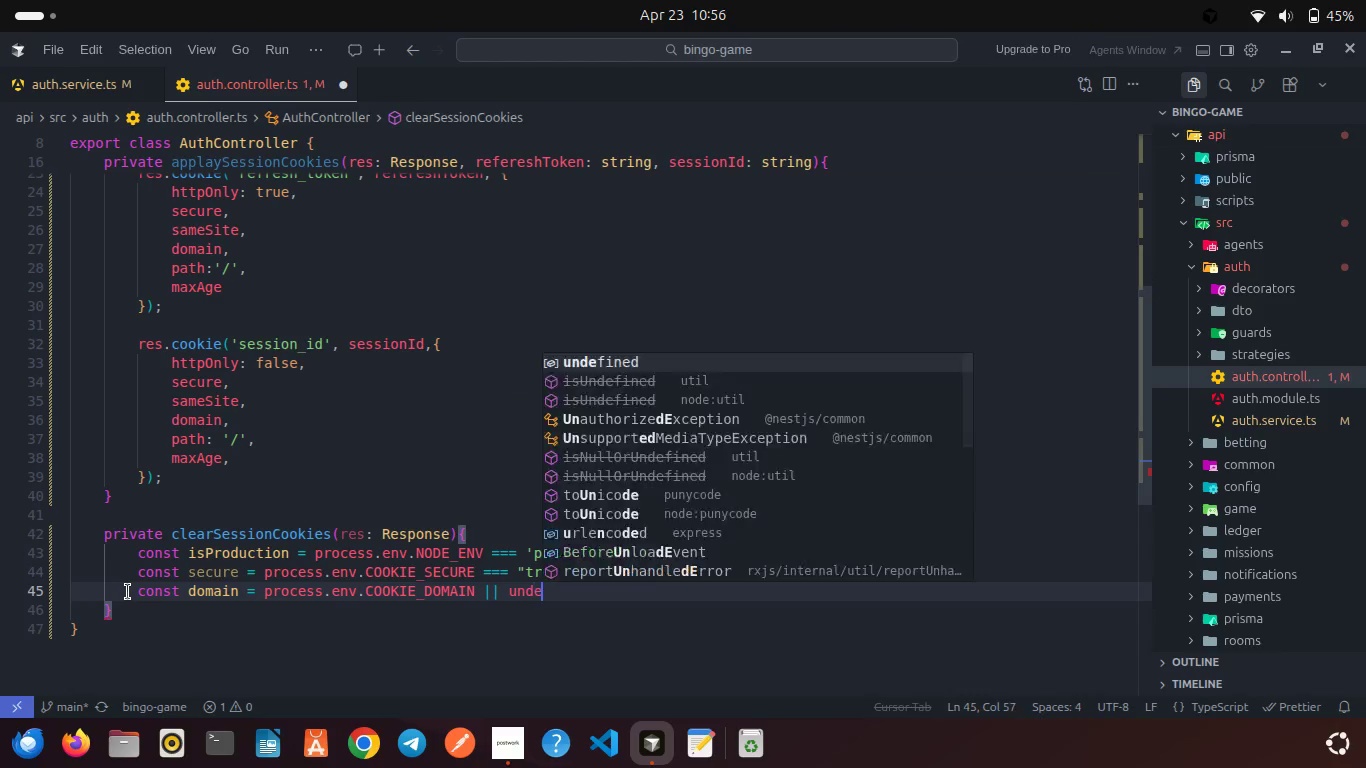 
key(Enter)
 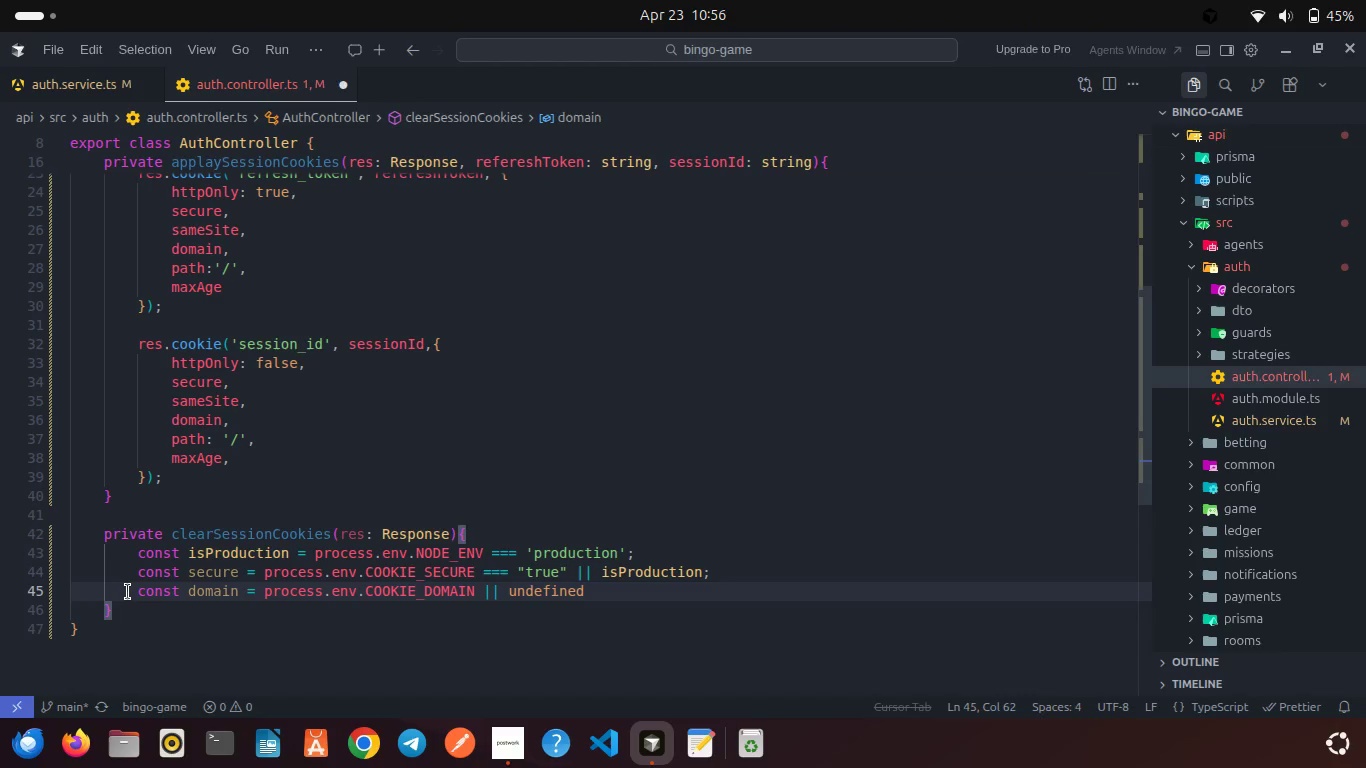 
key(Semicolon)
 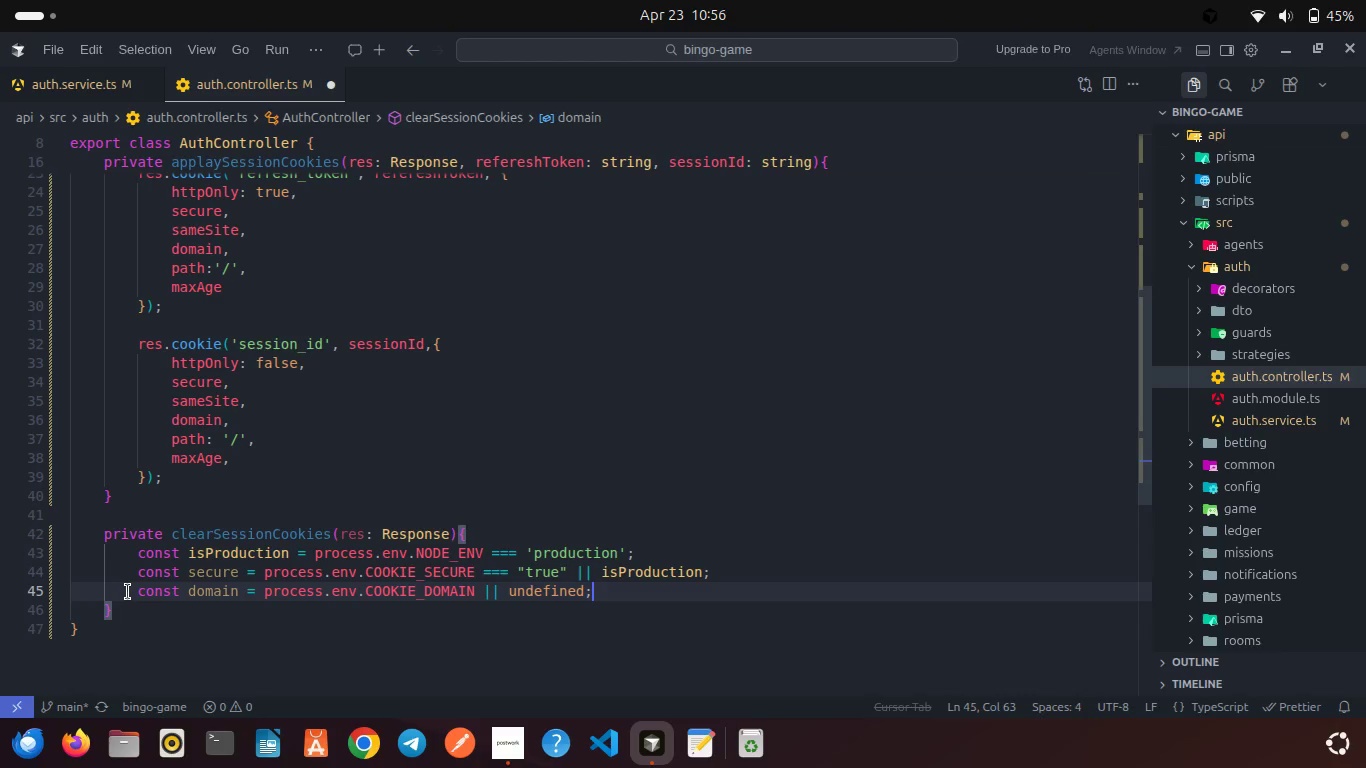 
key(Enter)
 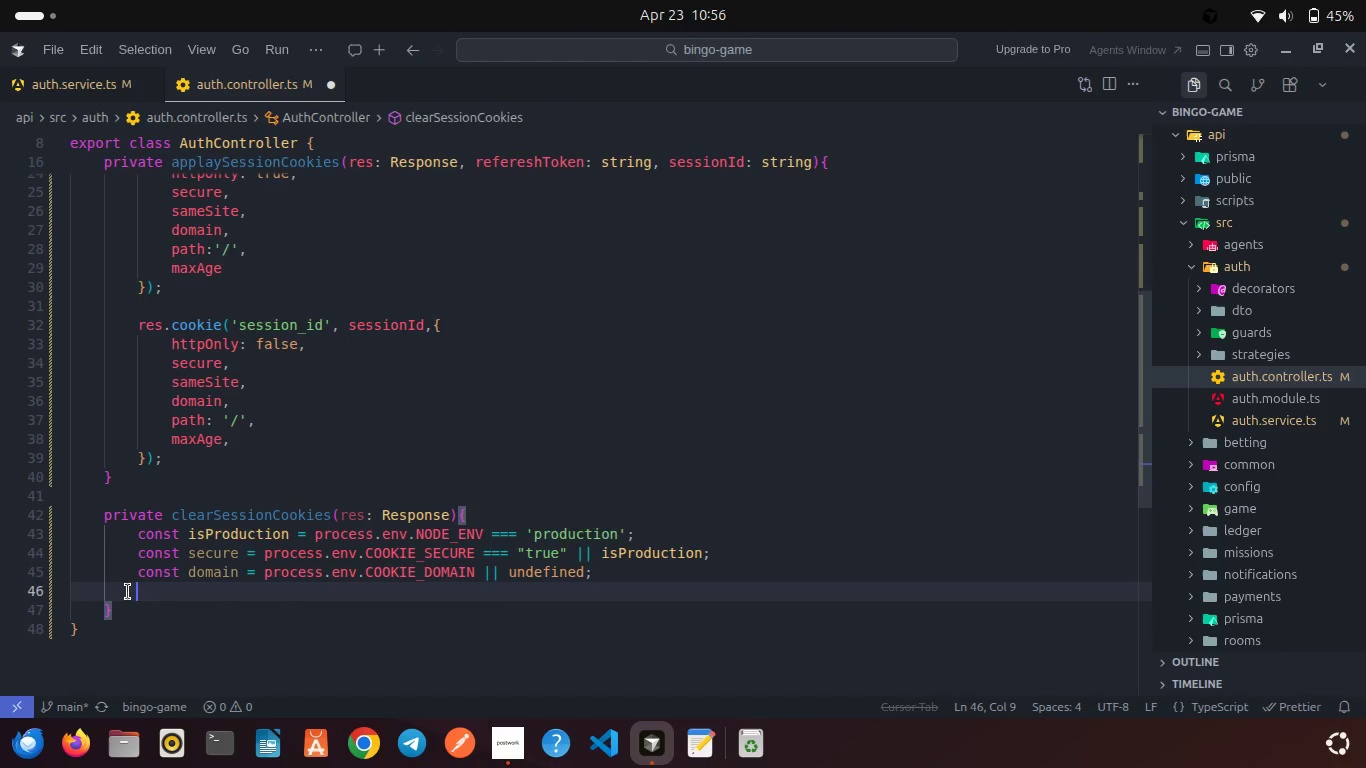 
type(const smae)
key(Backspace)
 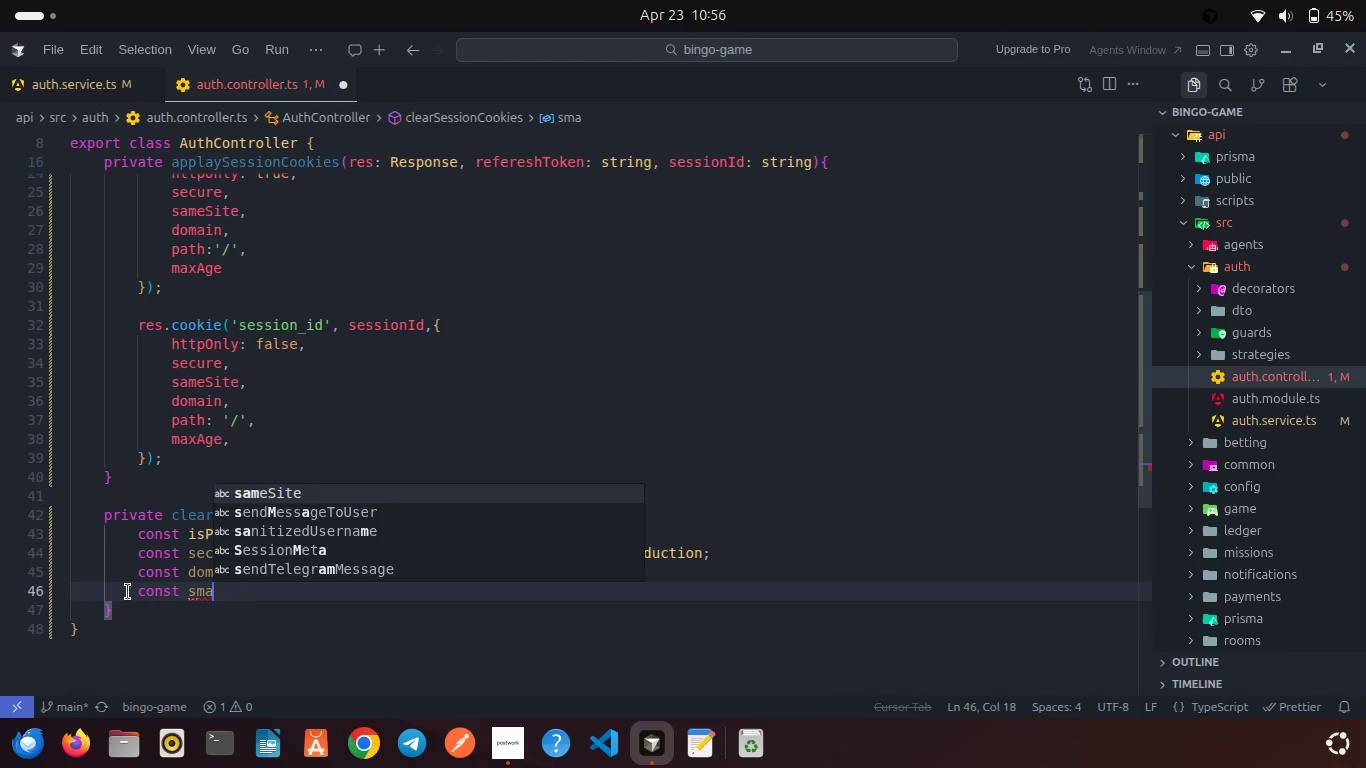 
key(Enter)
 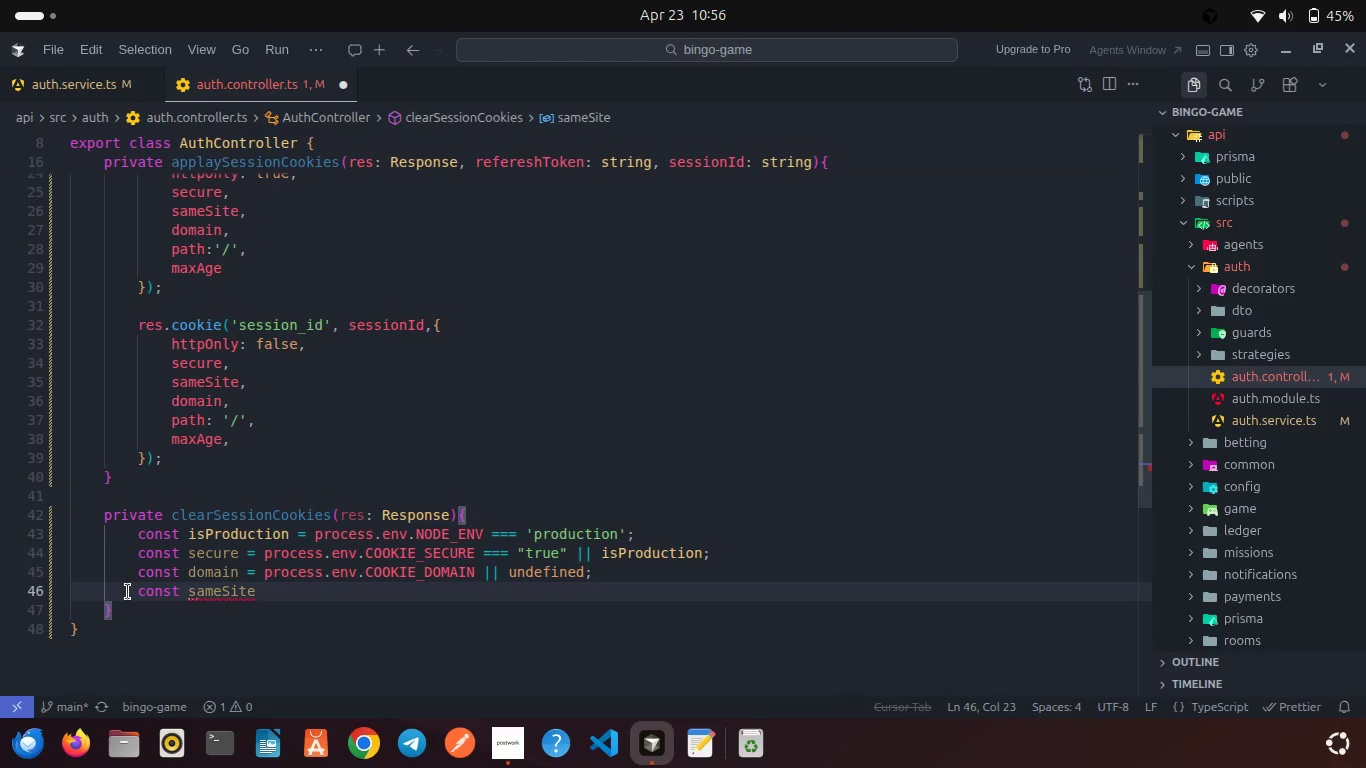 
type( = isProd)
 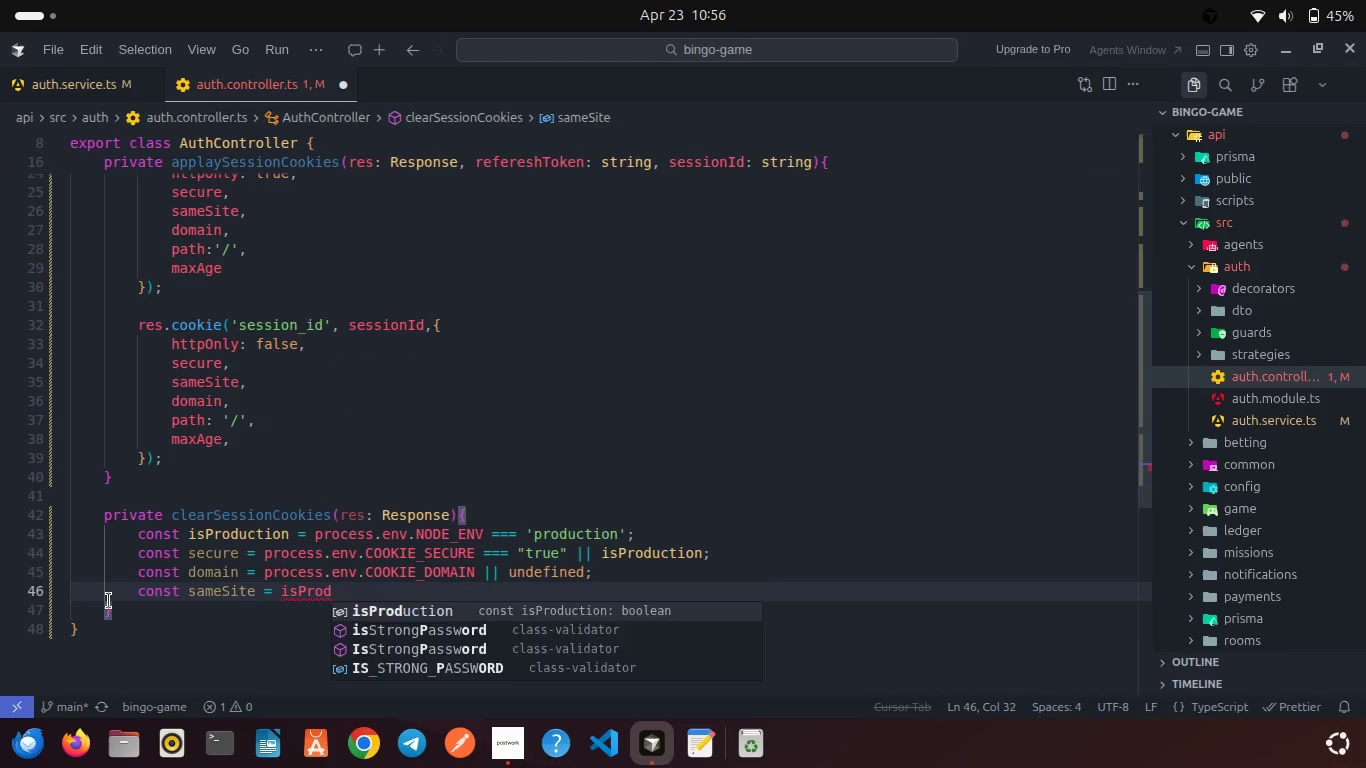 
 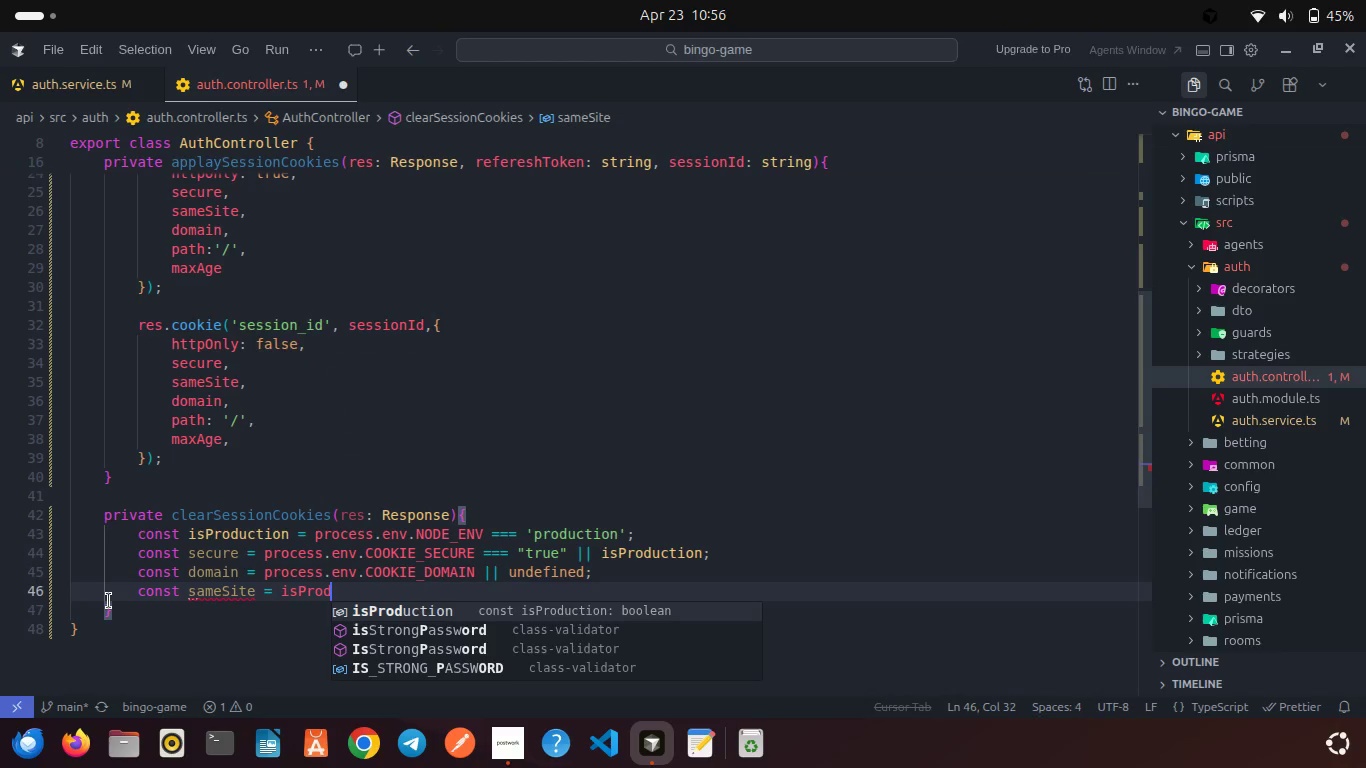 
key(Enter)
 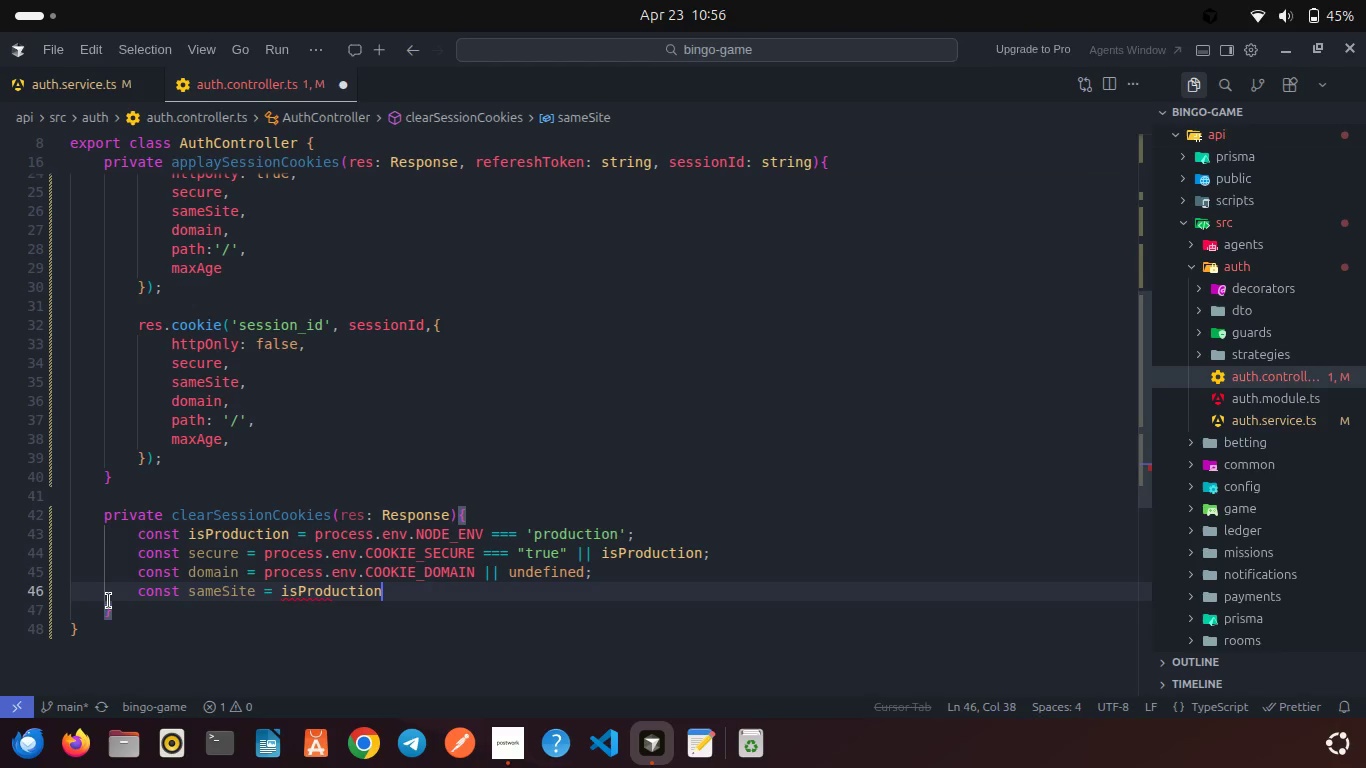 
type( ? 'none)
 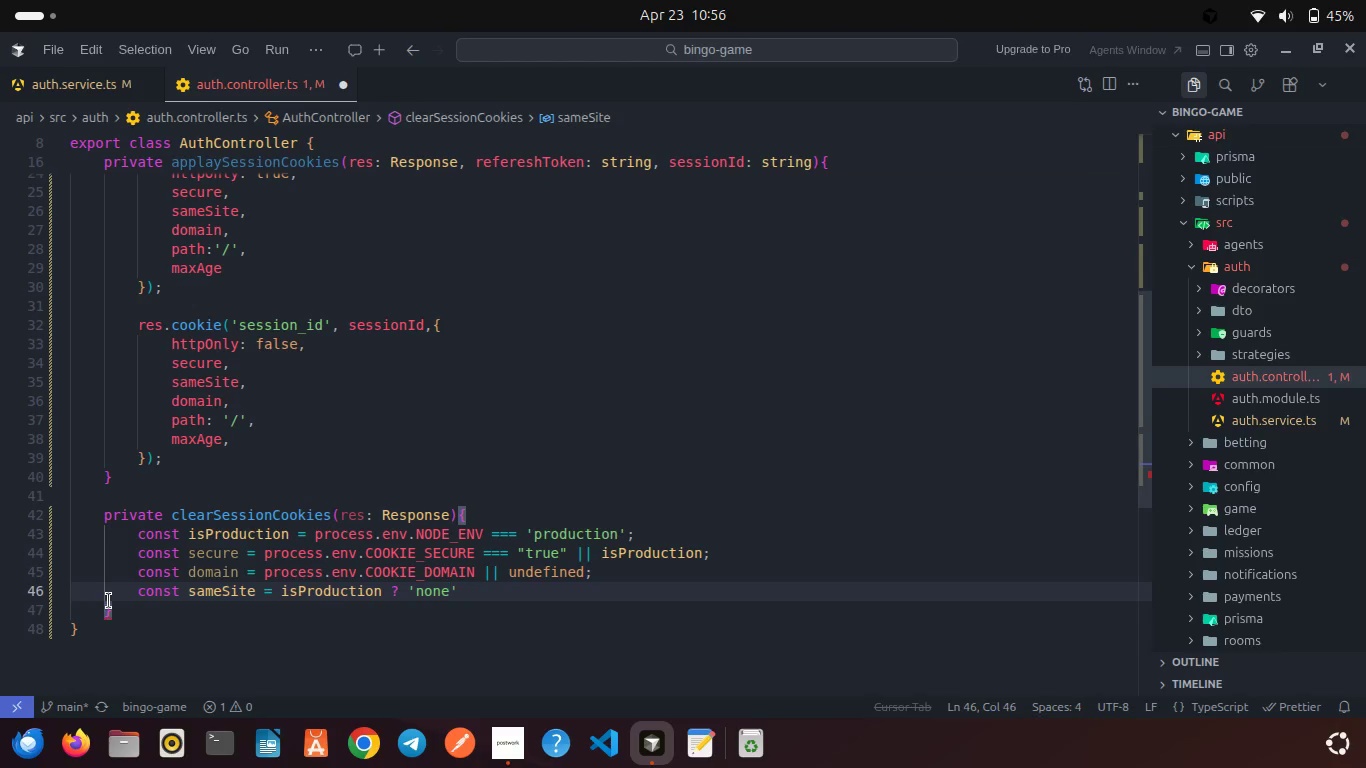 
key(ArrowRight)
 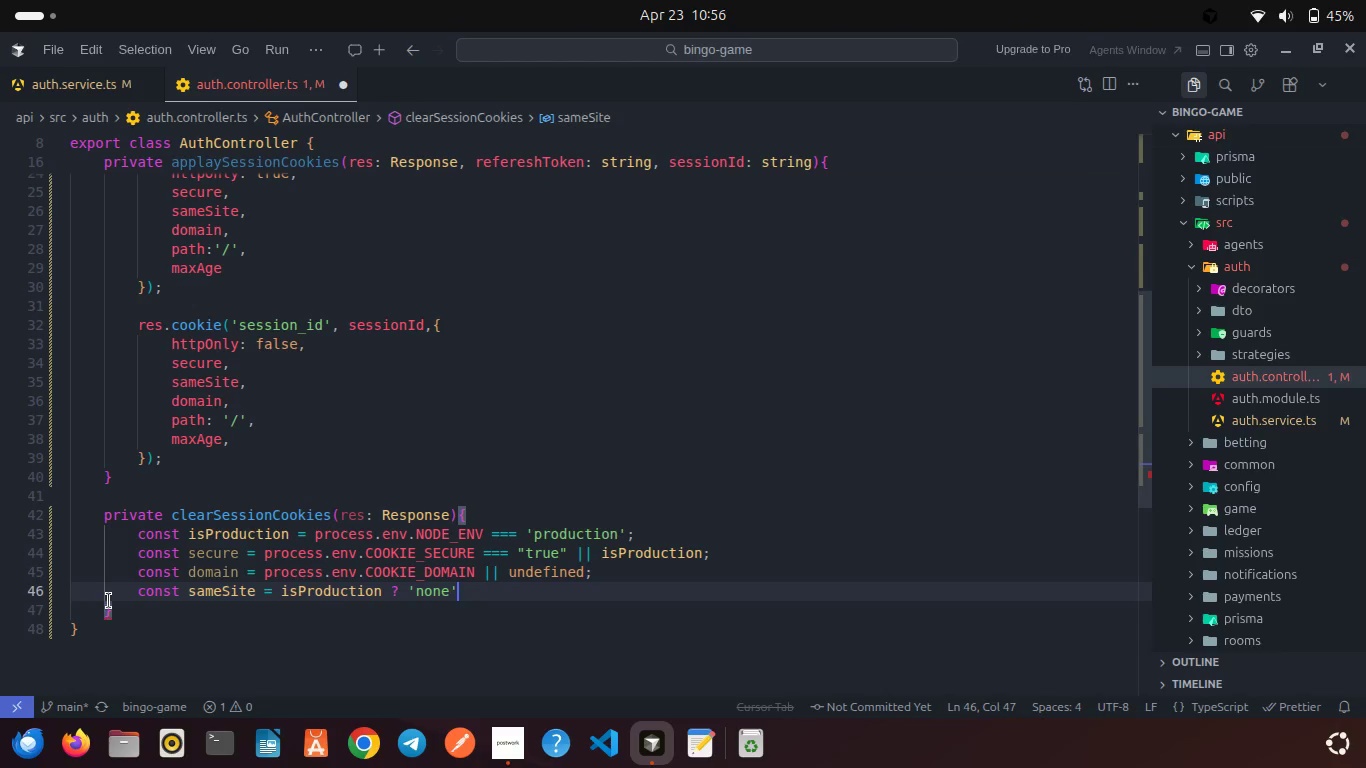 
type( : 'lax)
 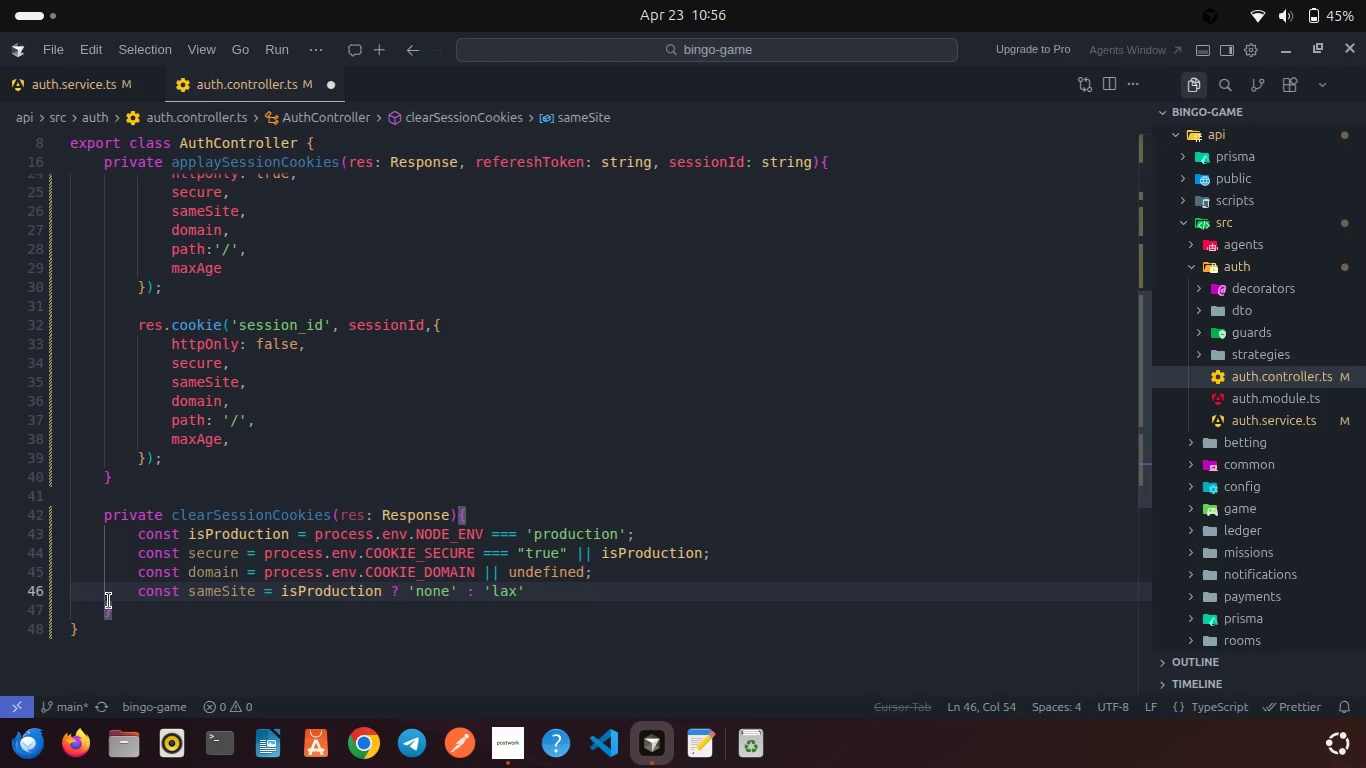 
key(ArrowRight)
 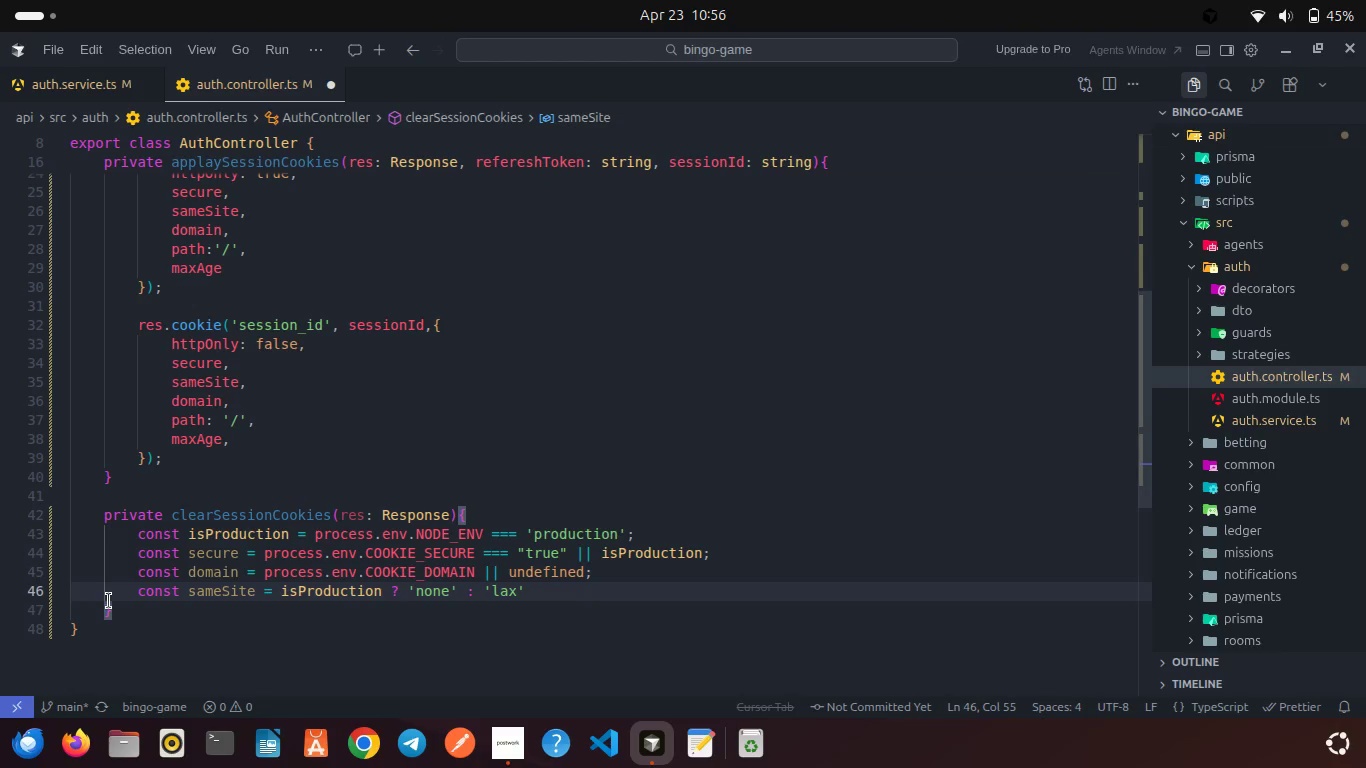 
key(Semicolon)
 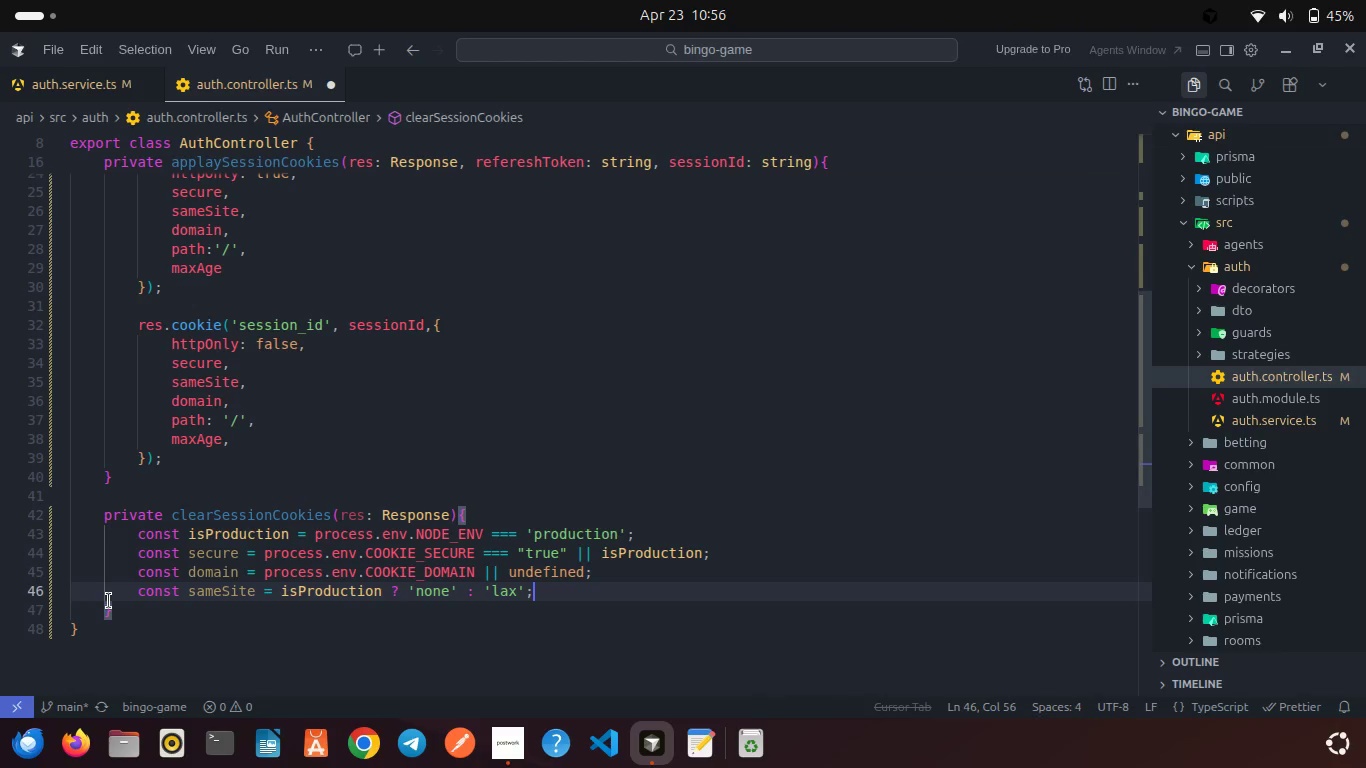 
key(Enter)
 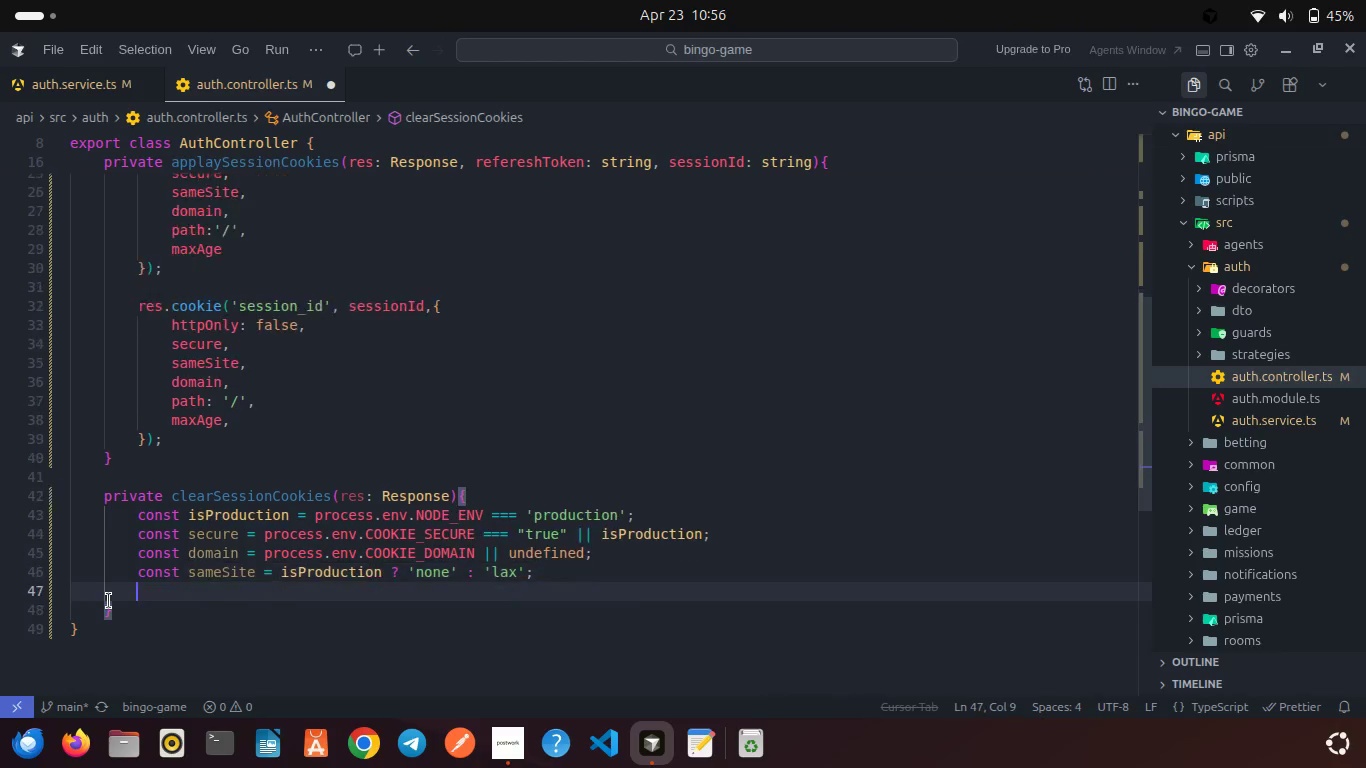 
key(Enter)
 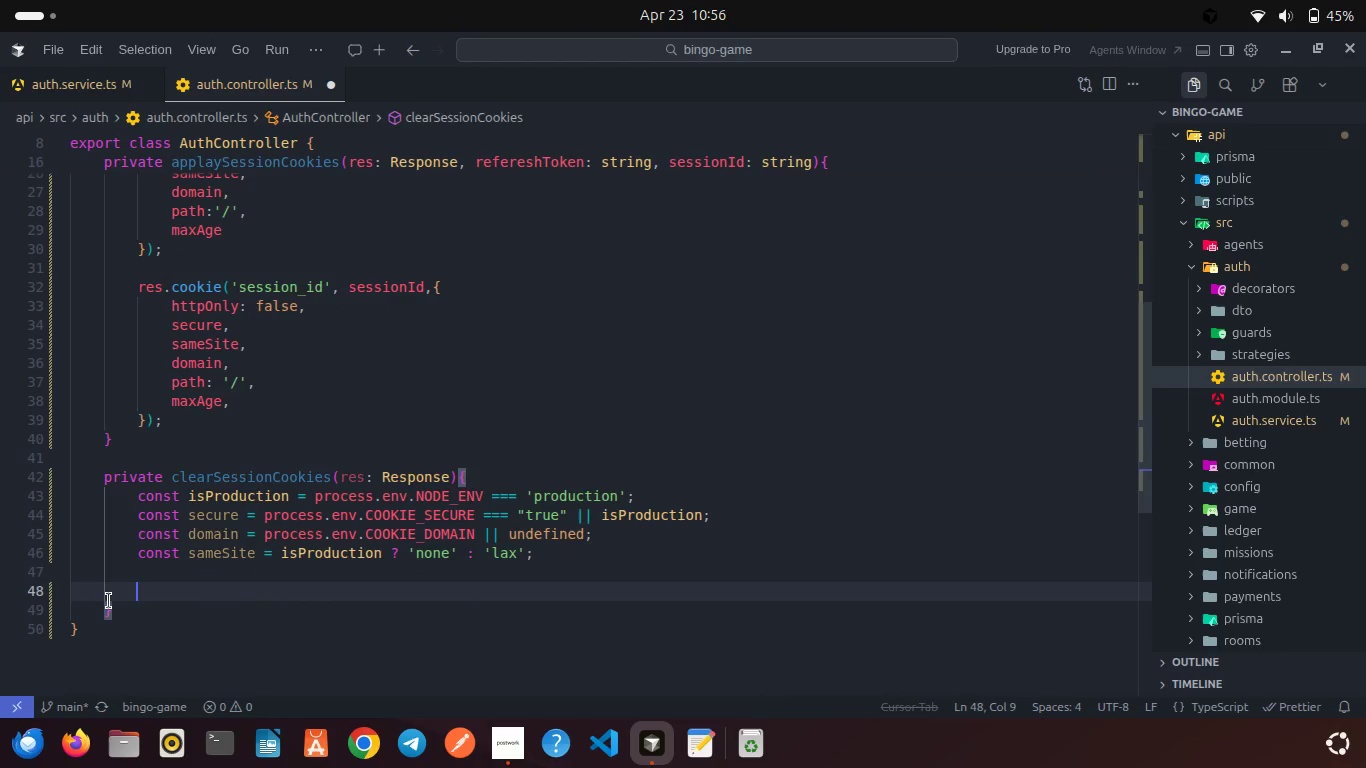 
type(res.clear)
 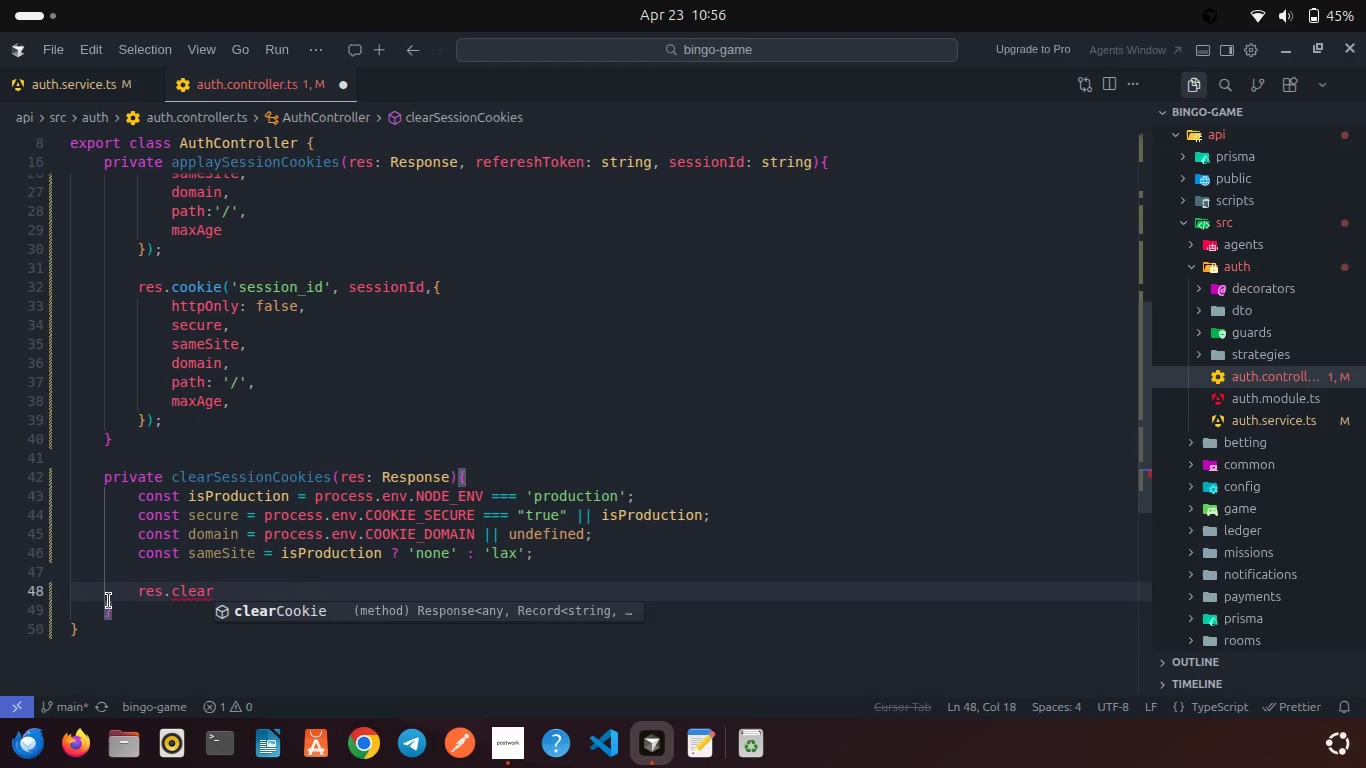 
key(Enter)
 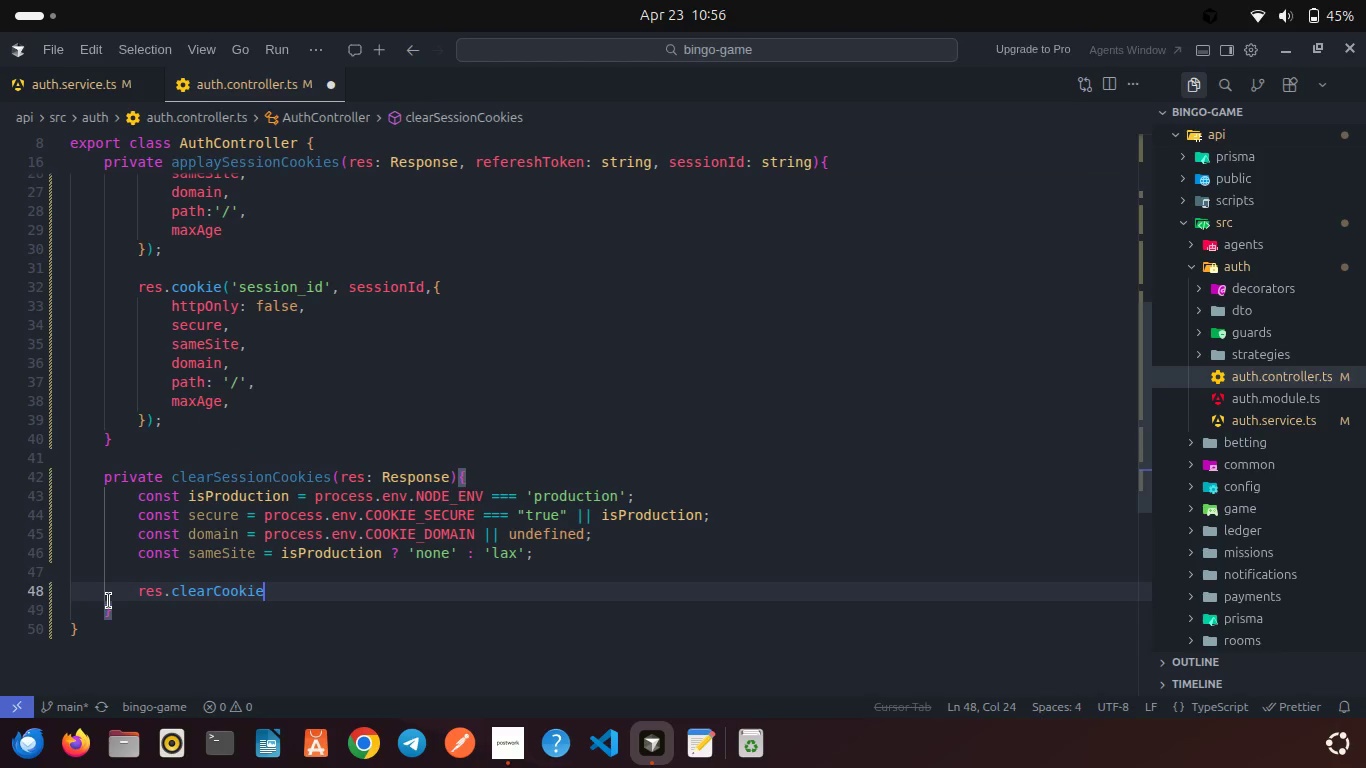 
type(('refresh_token)
 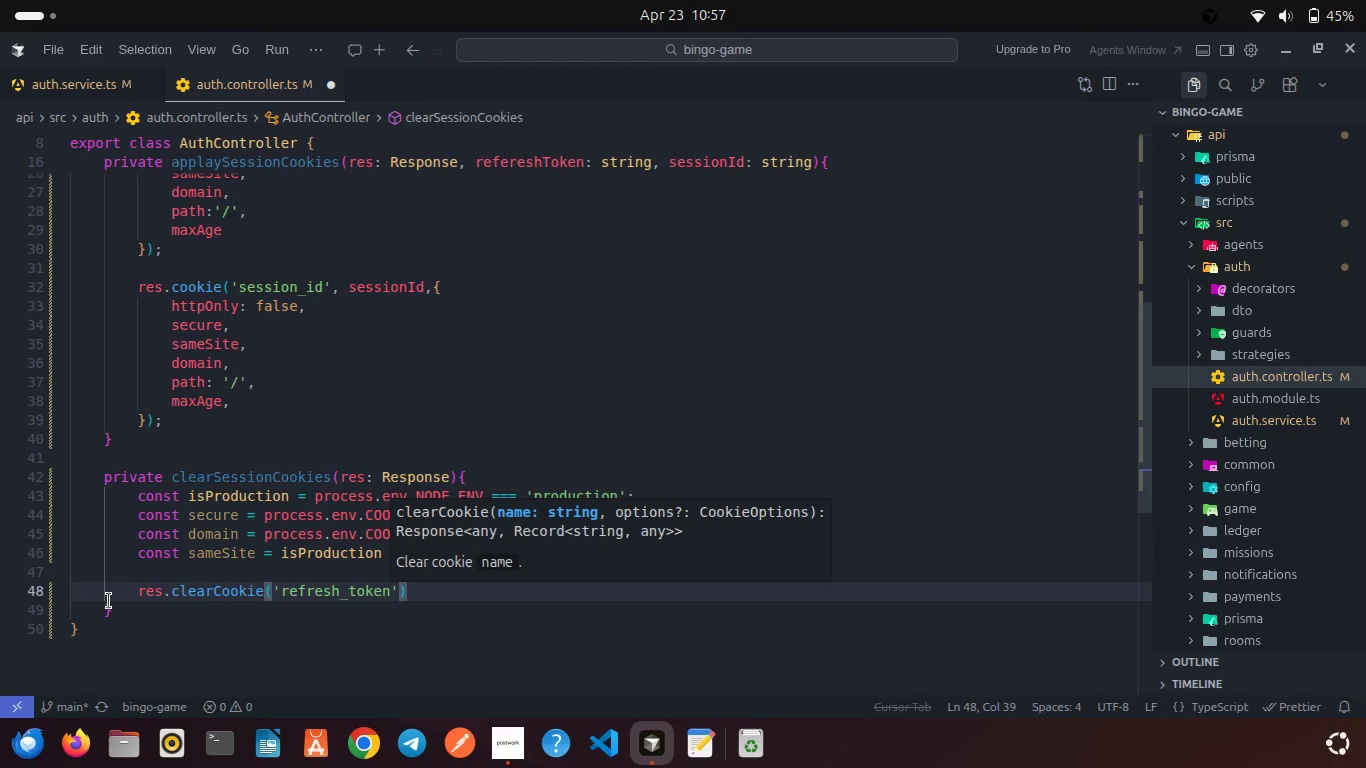 
key(ArrowRight)
 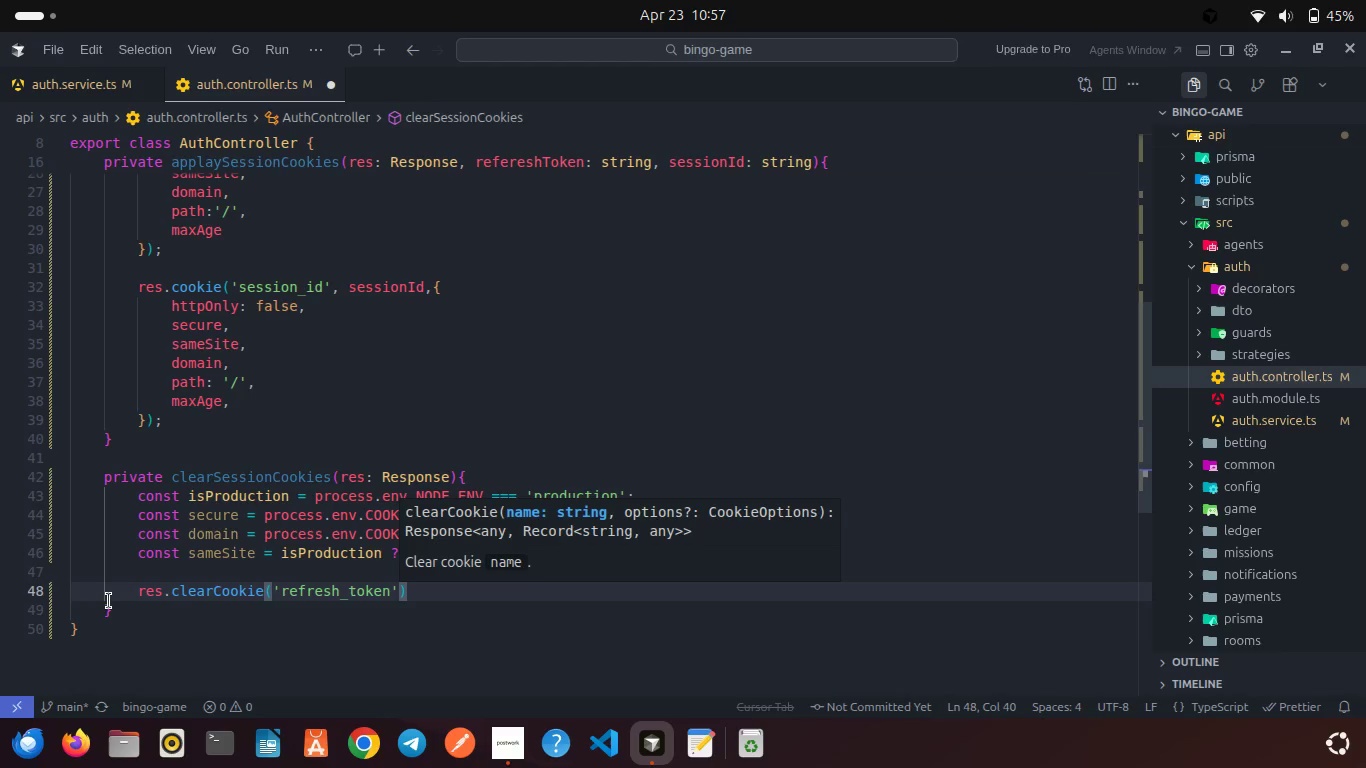 
key(Comma)
 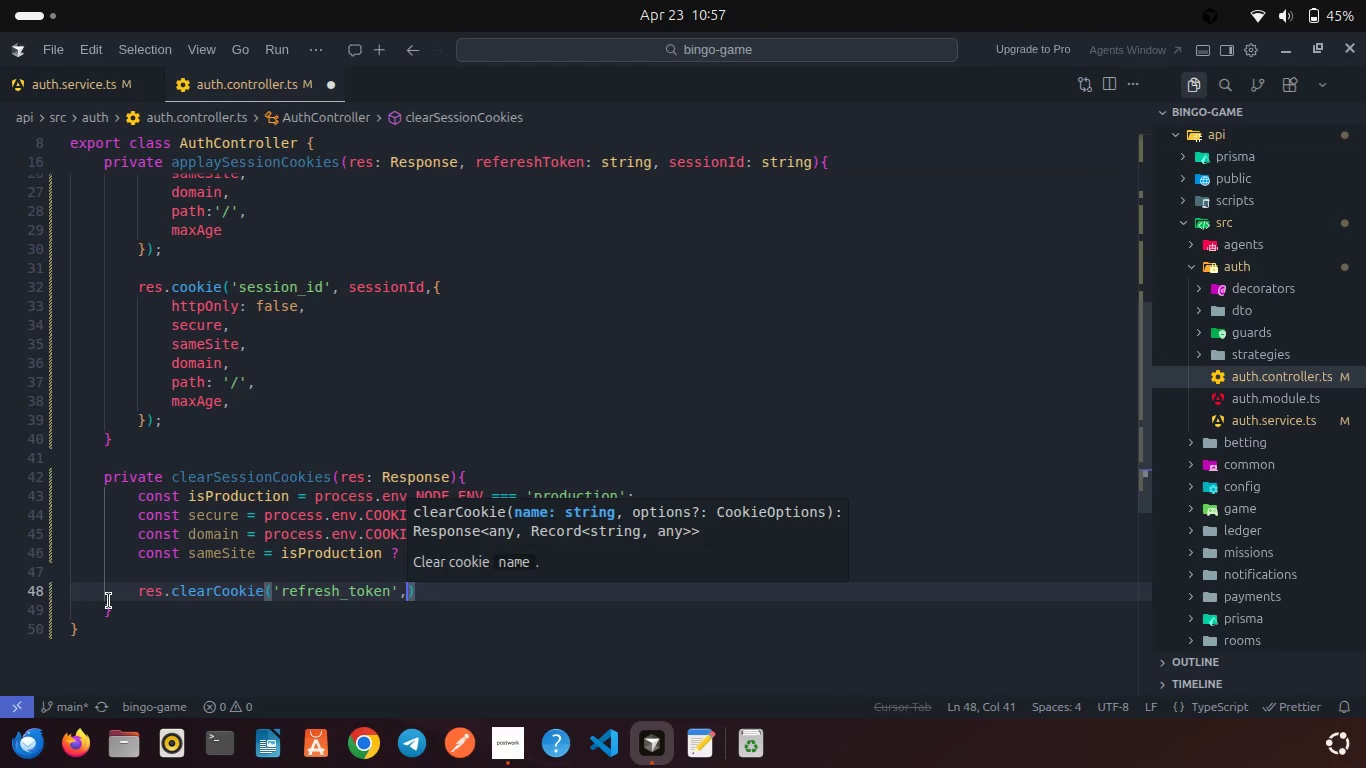 
key(Shift+ShiftRight)
 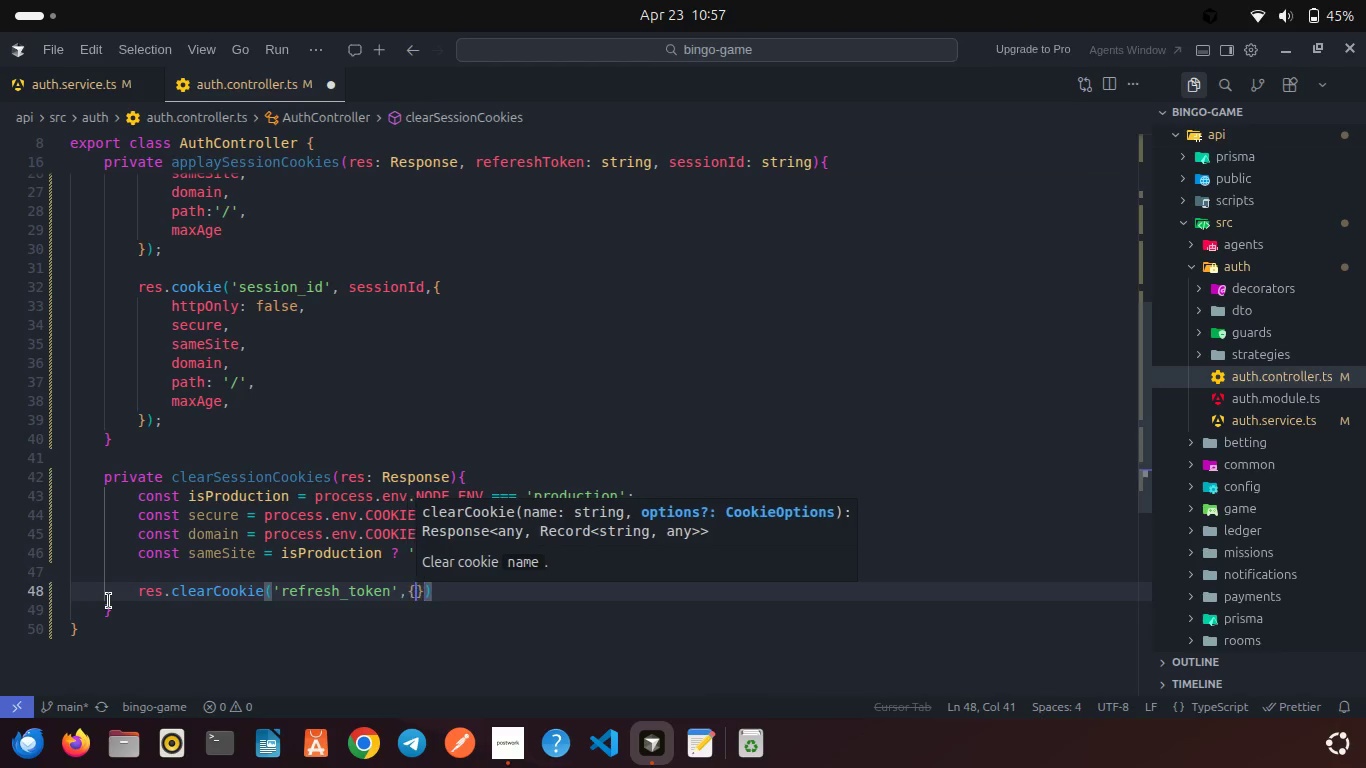 
key(Shift+BracketLeft)
 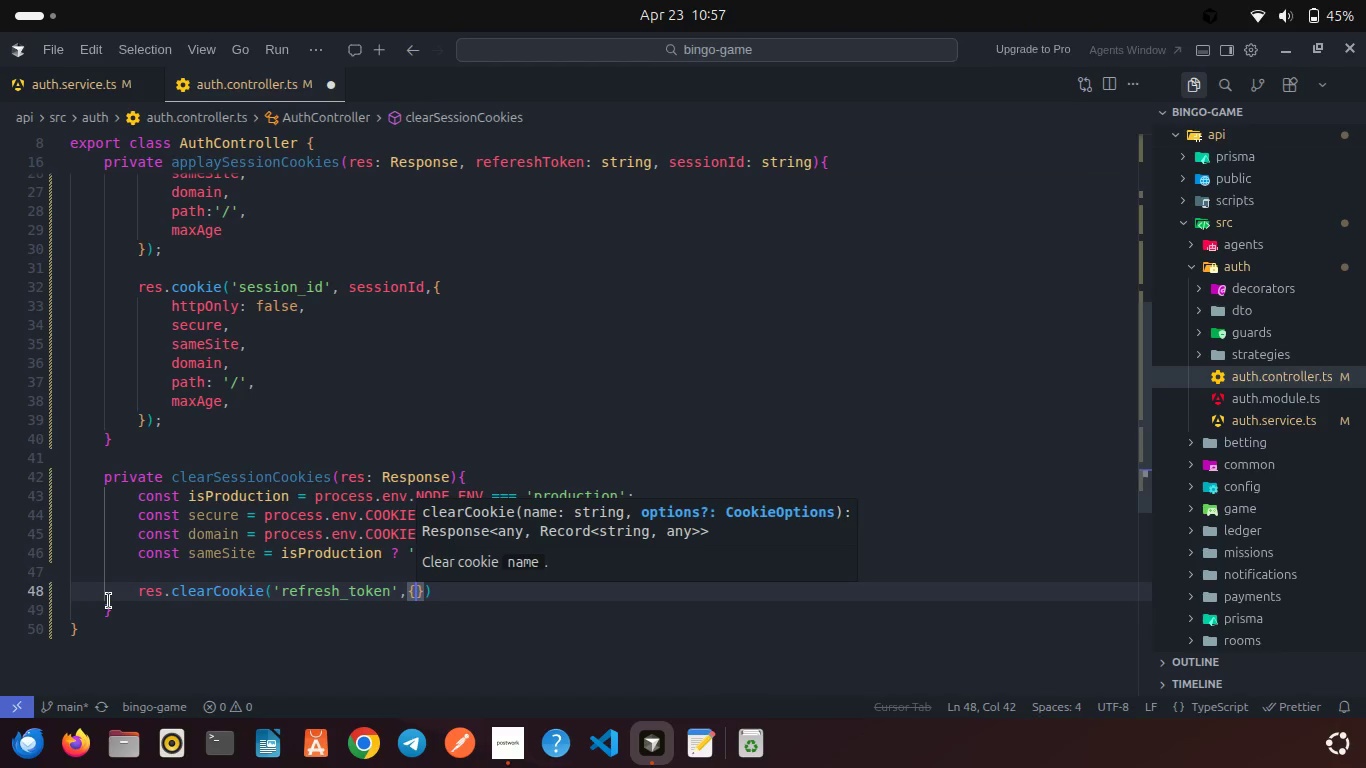 
key(Enter)
 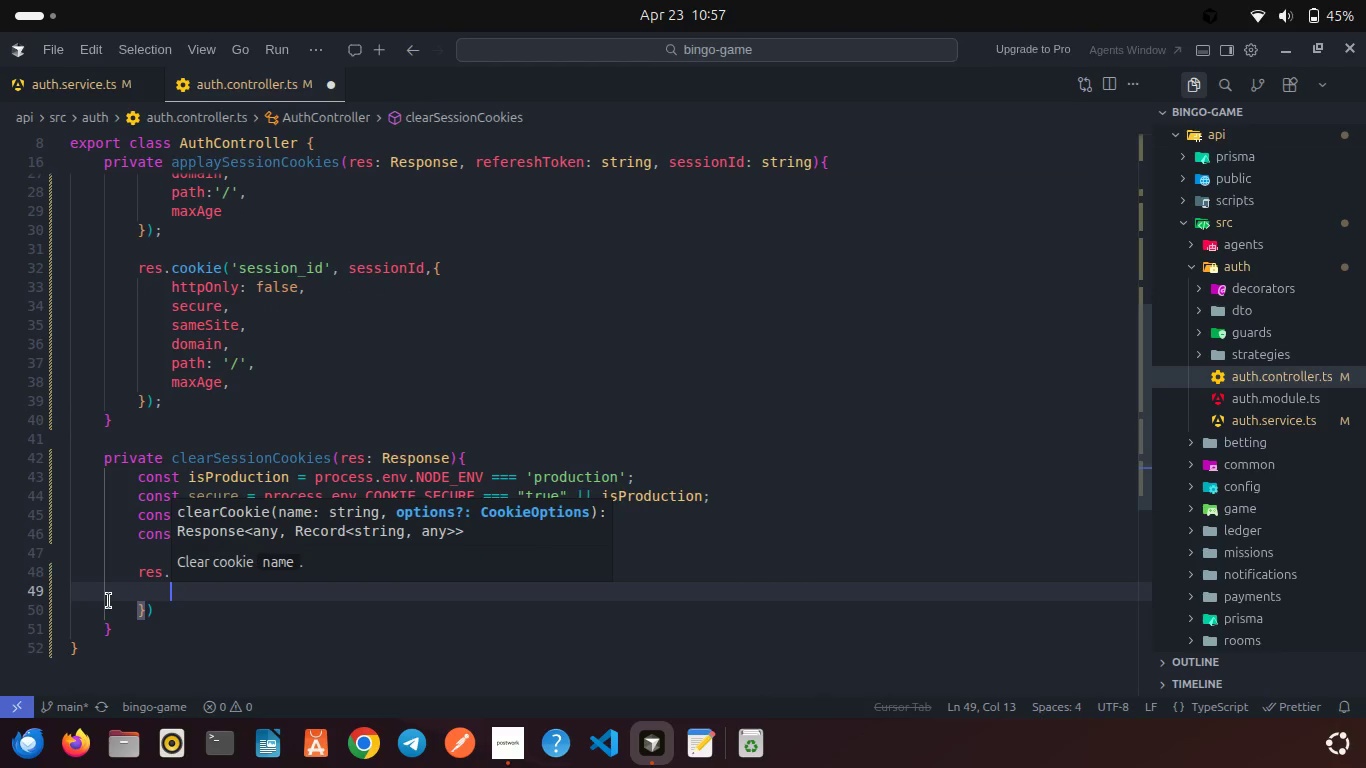 
type(htt)
 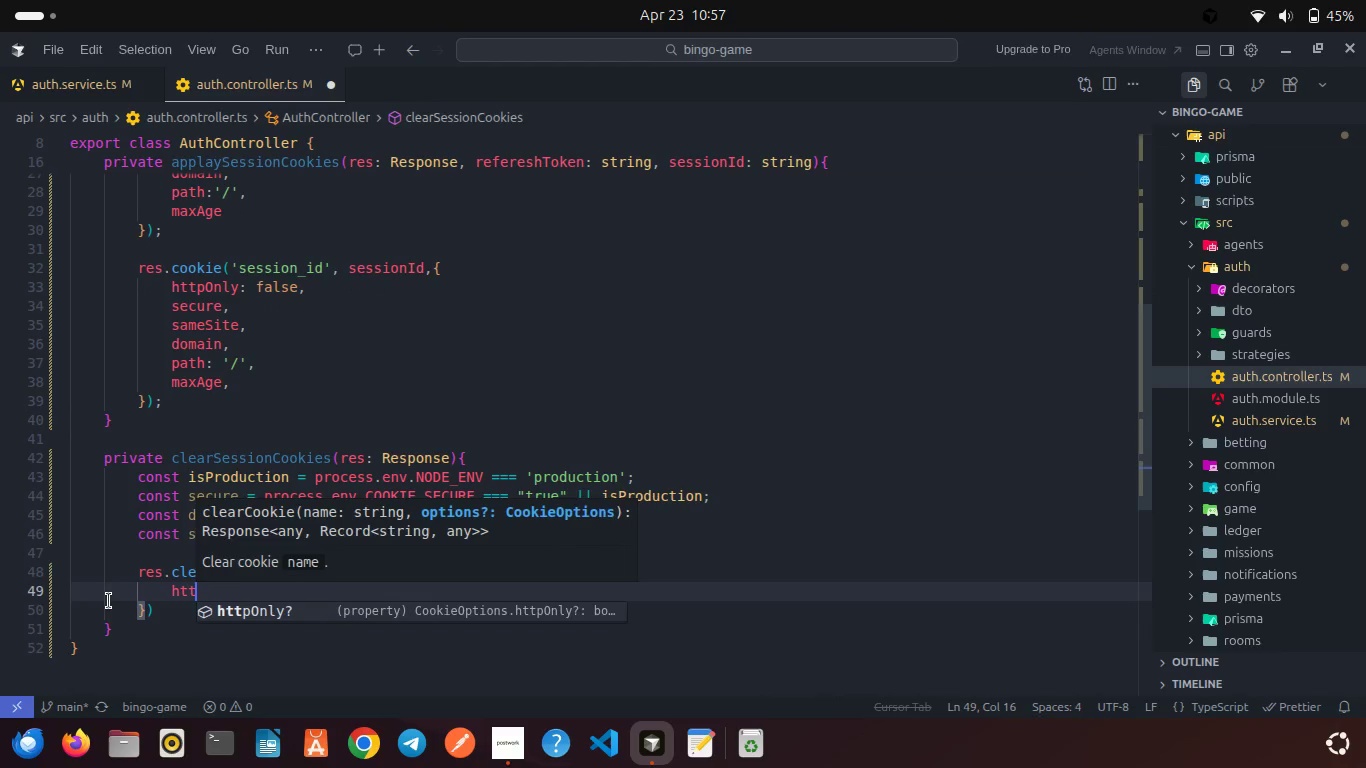 
key(Enter)
 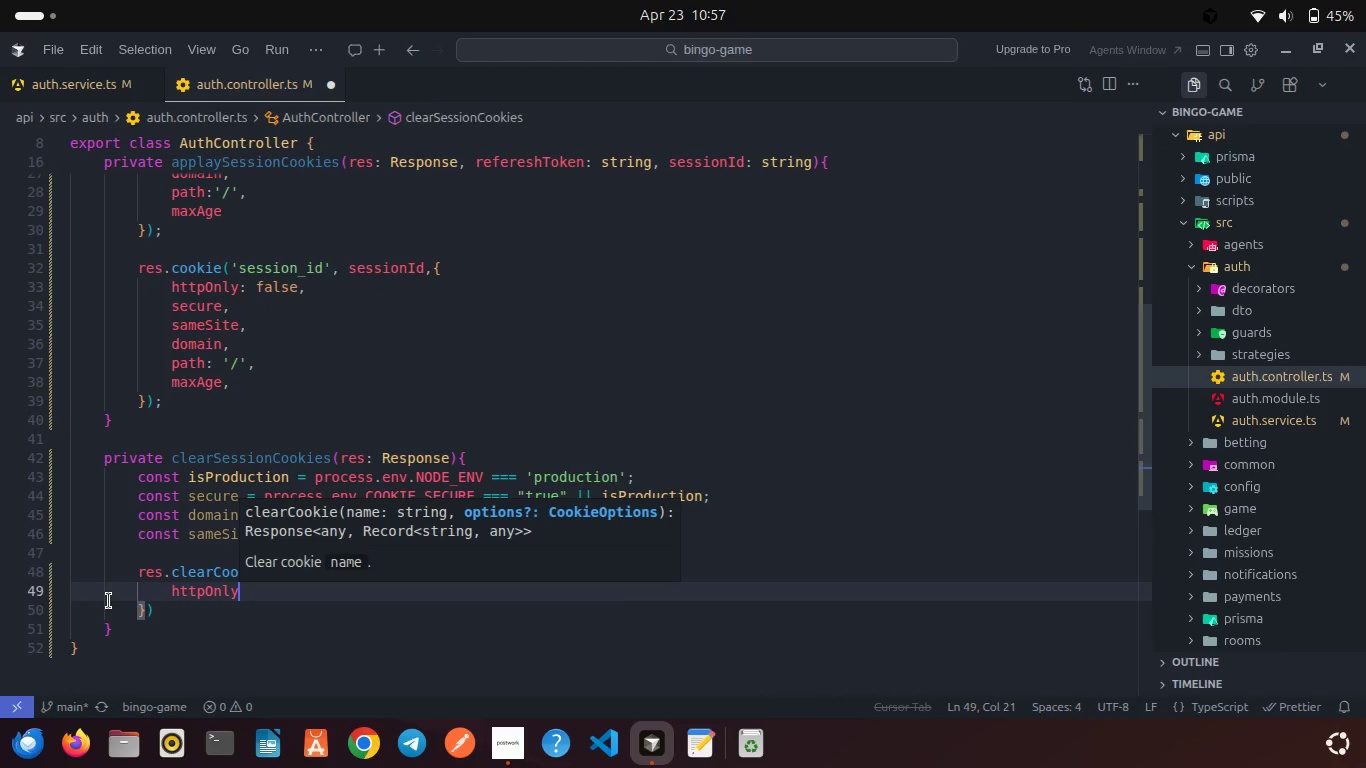 
type(: true,)
 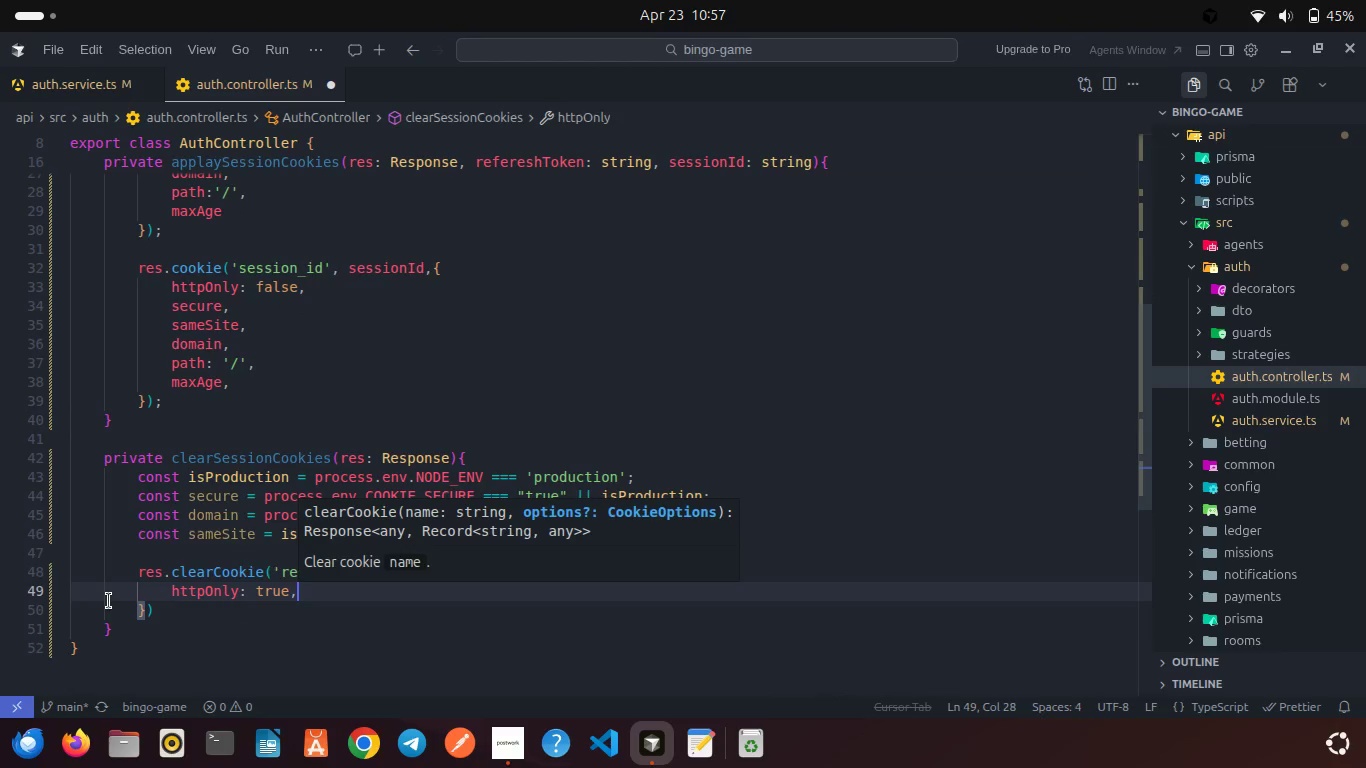 
key(Enter)
 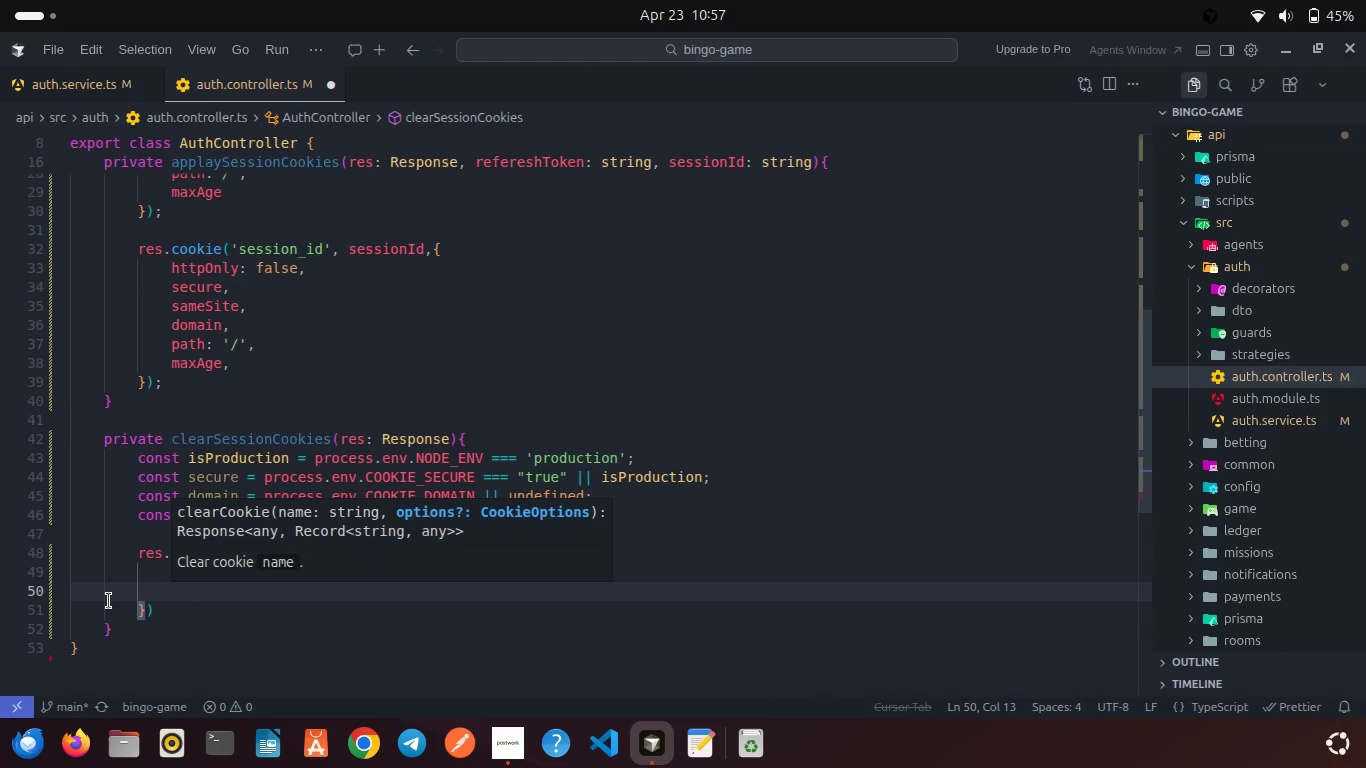 
type(secure)
 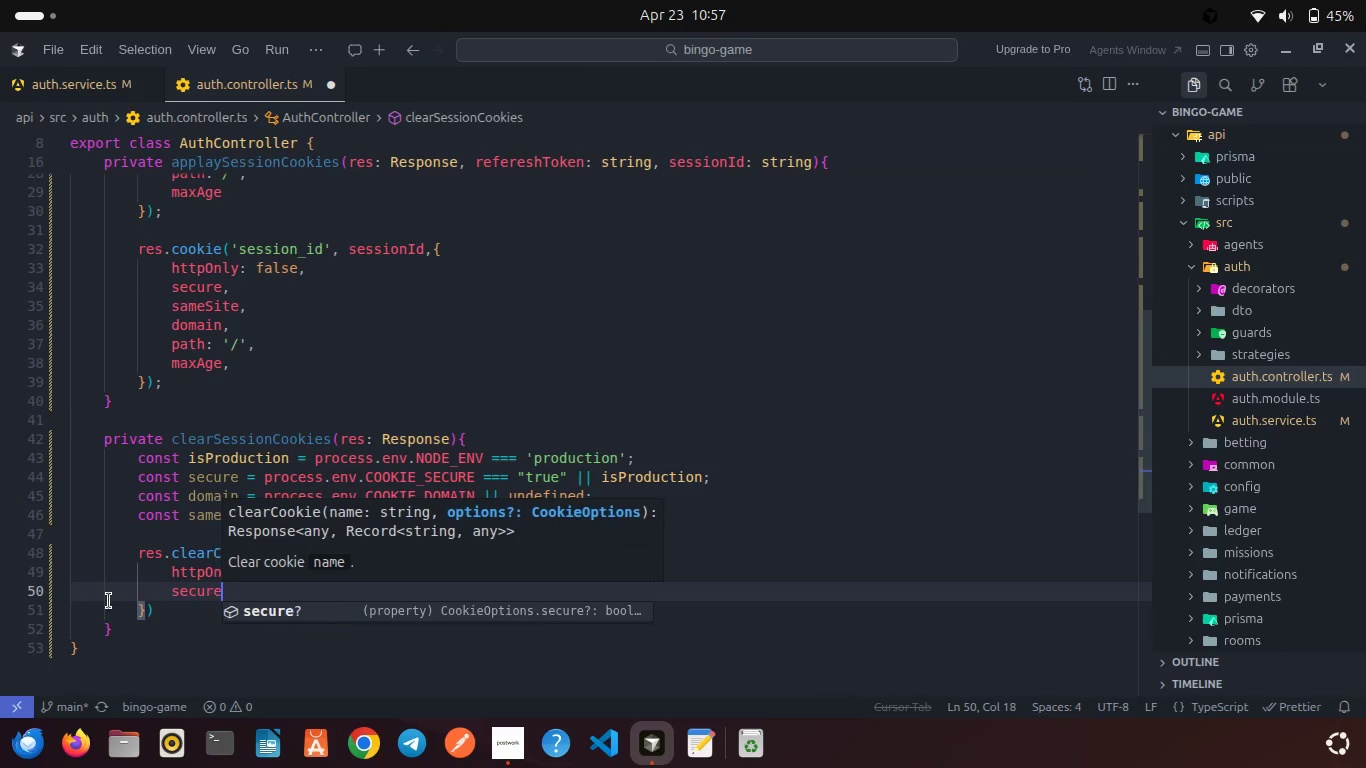 
key(Enter)
 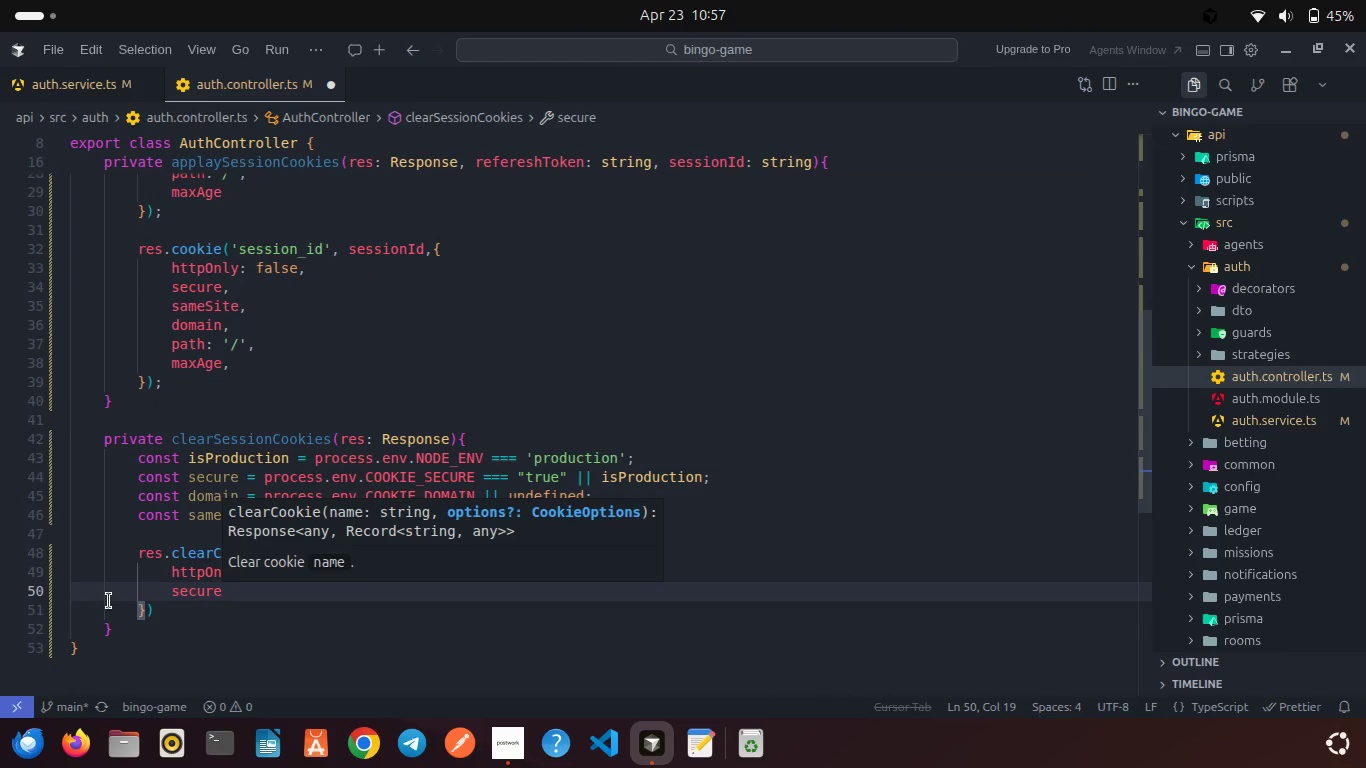 
key(Comma)
 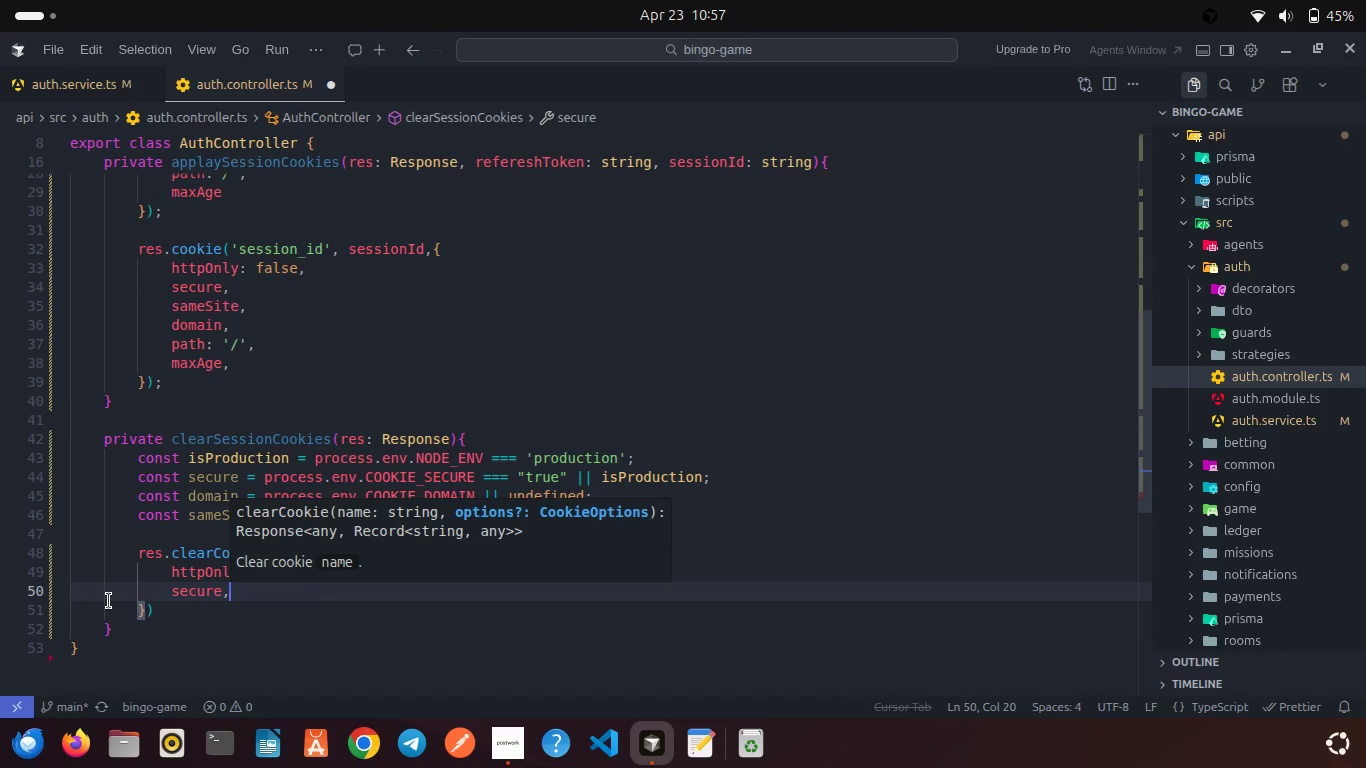 
key(Enter)
 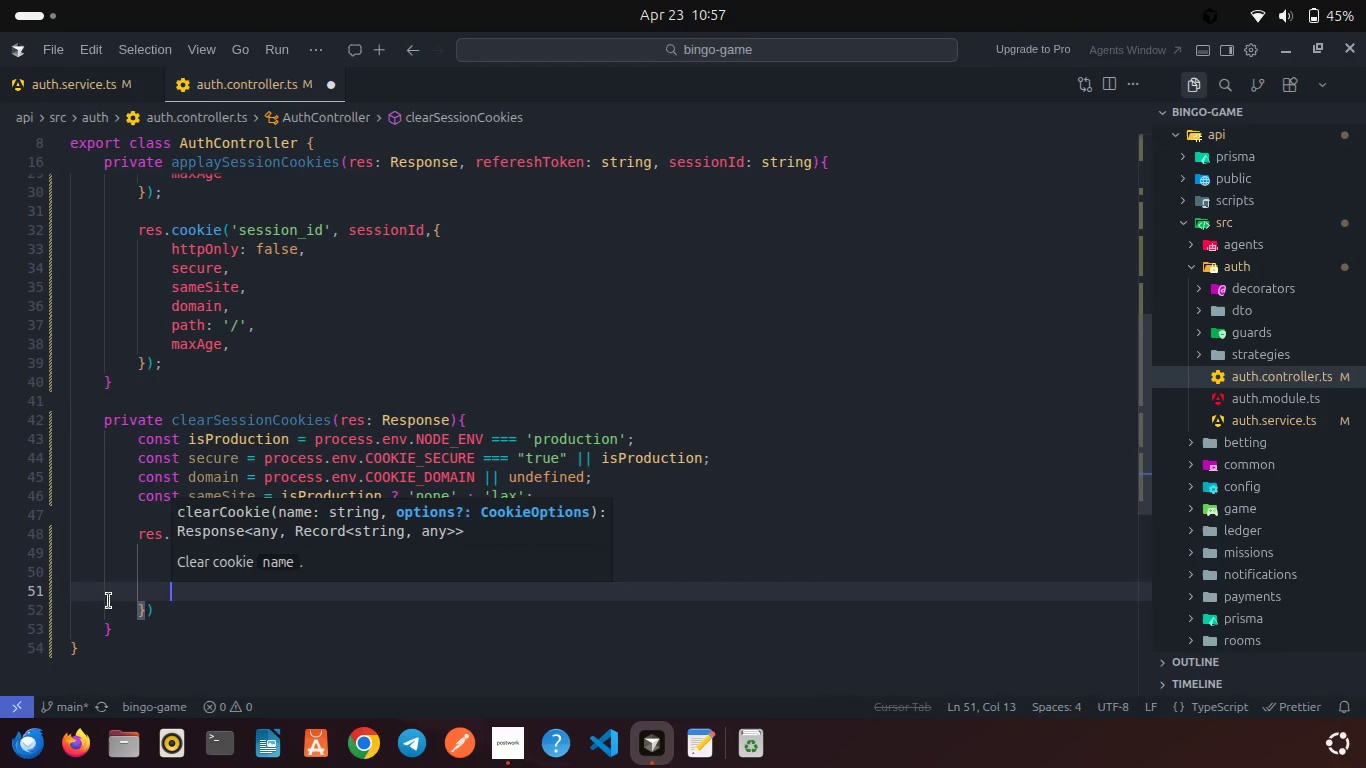 
type(sames)
 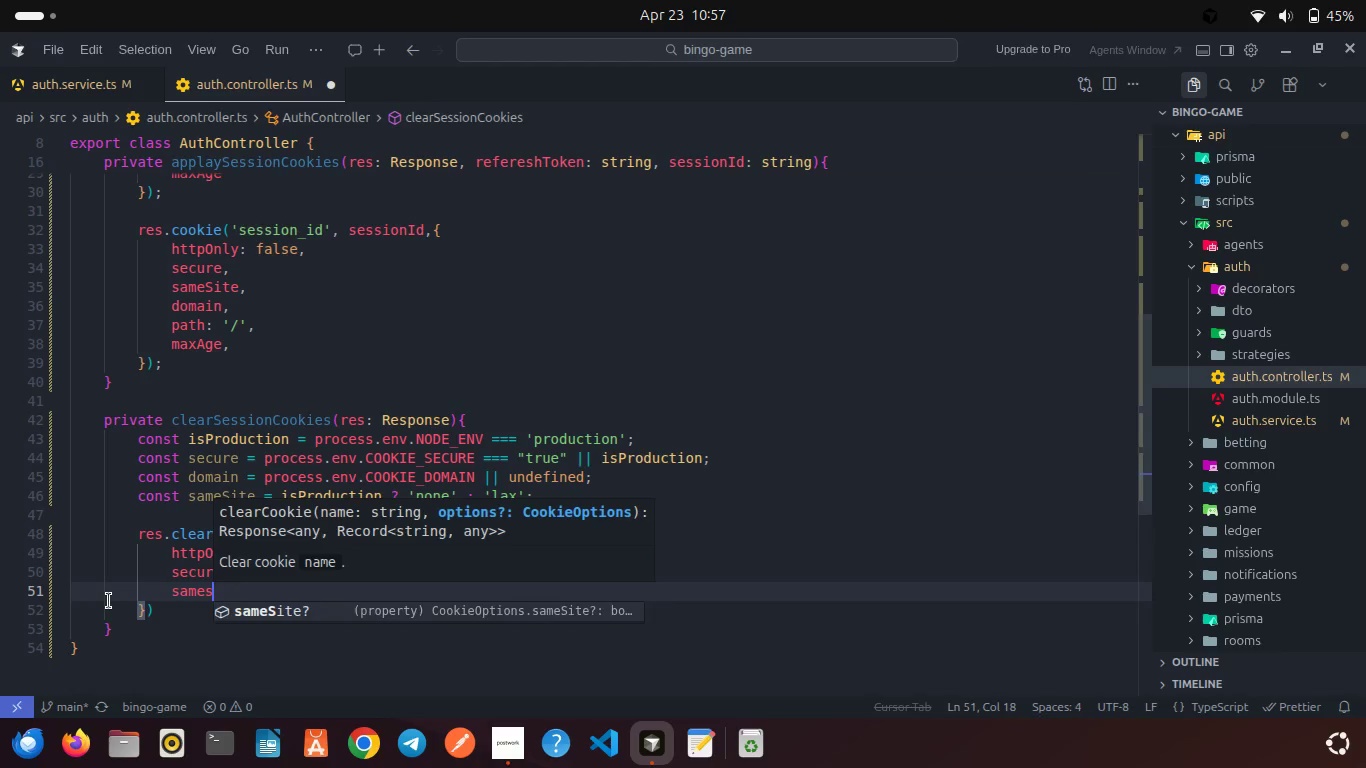 
key(Enter)
 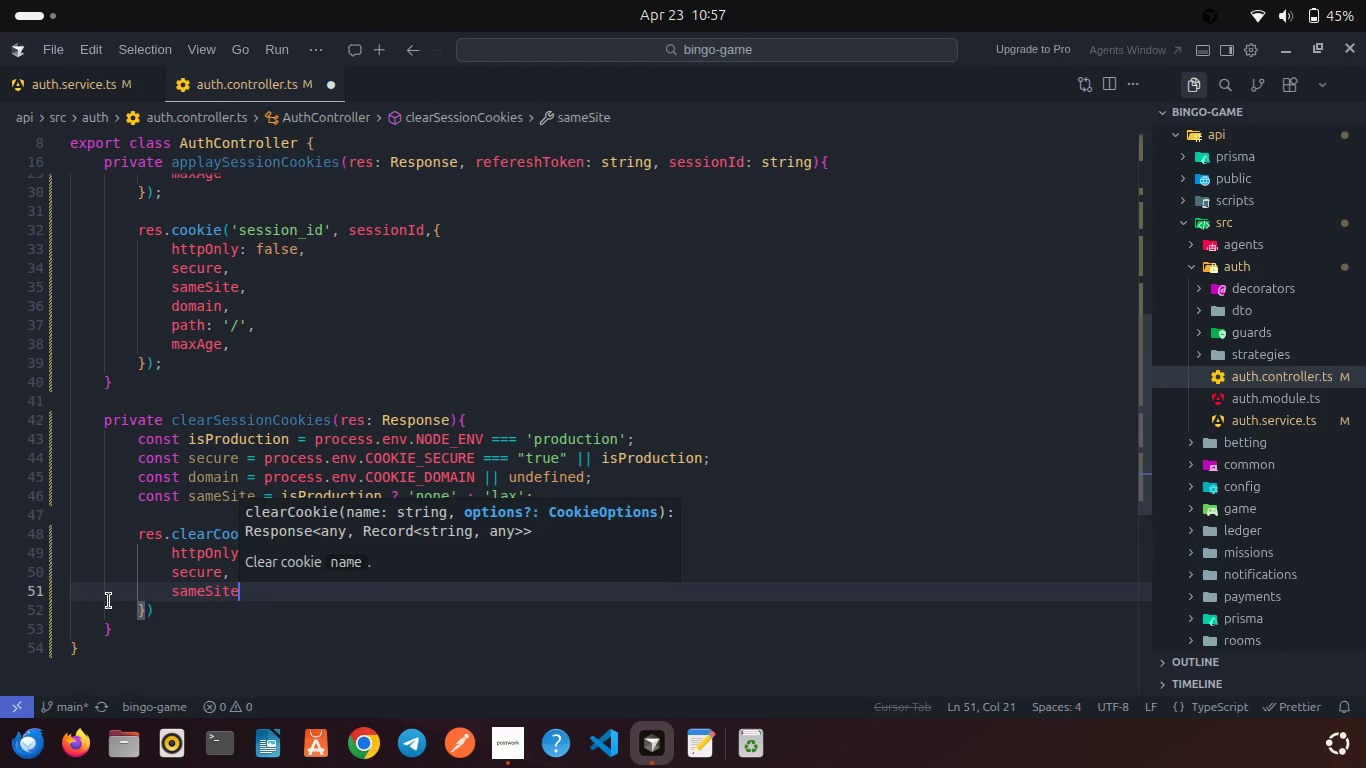 
key(Comma)
 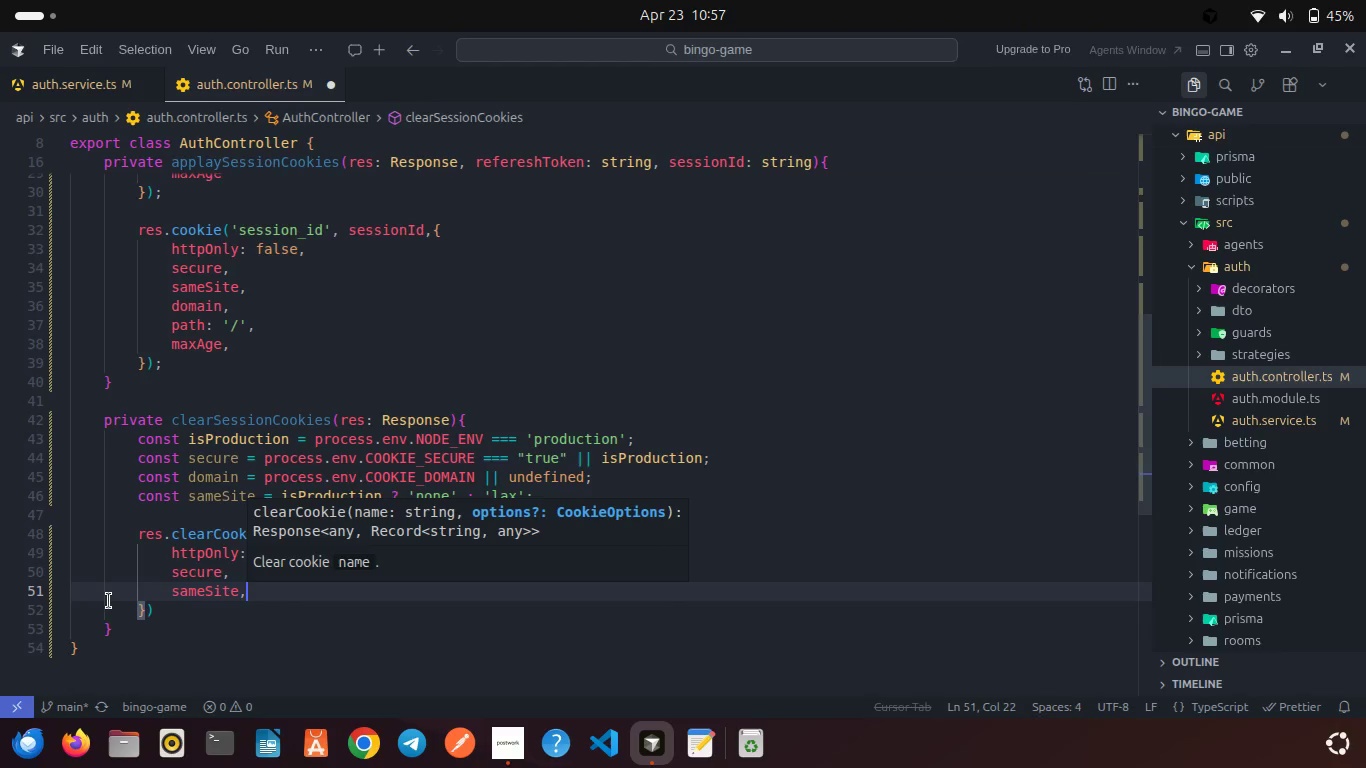 
key(Enter)
 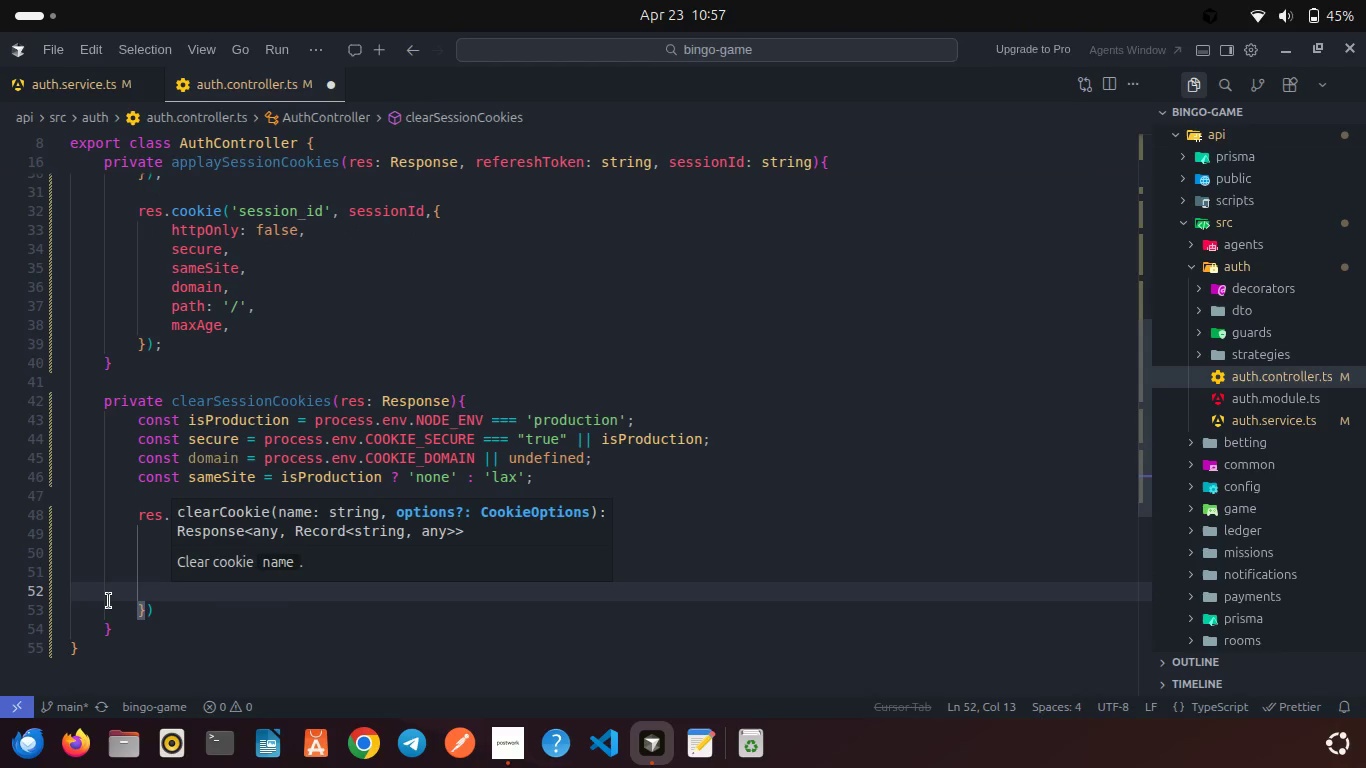 
type(doma)
 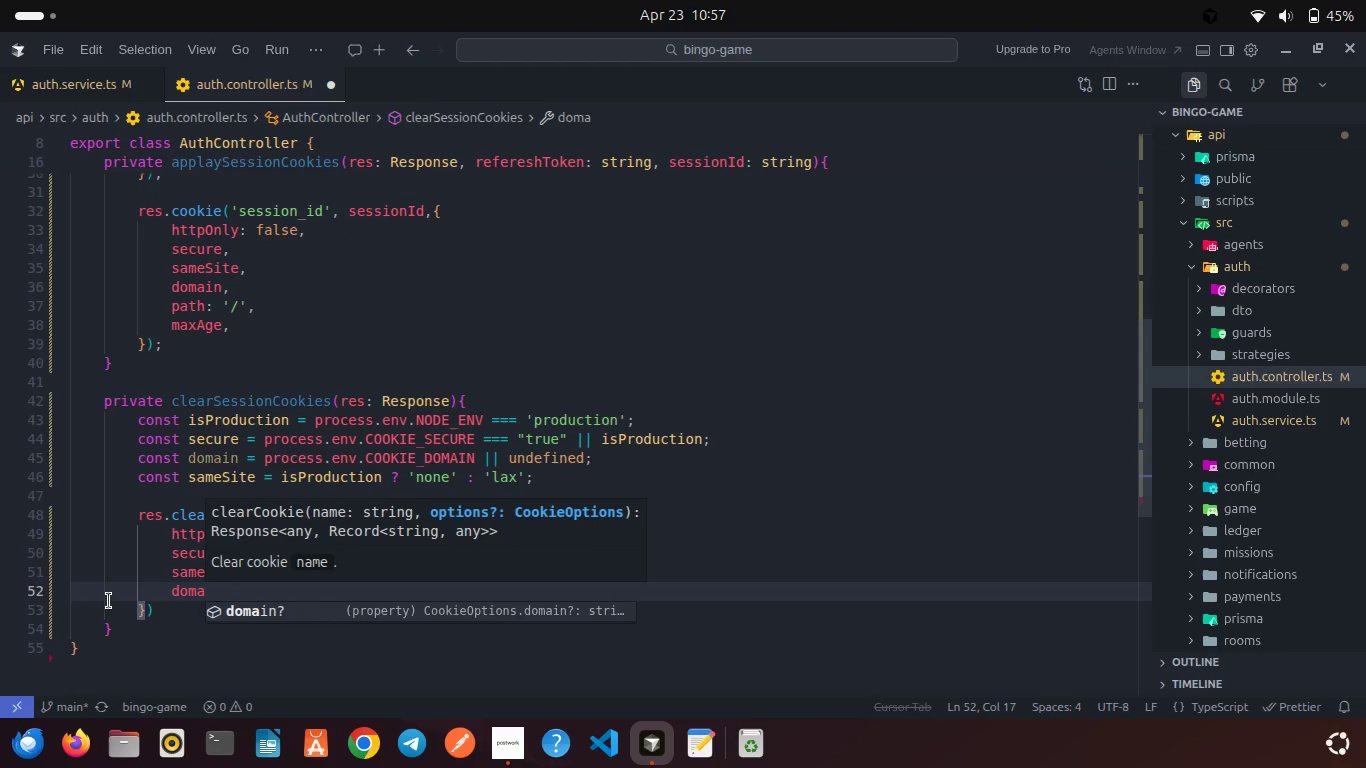 
key(Enter)
 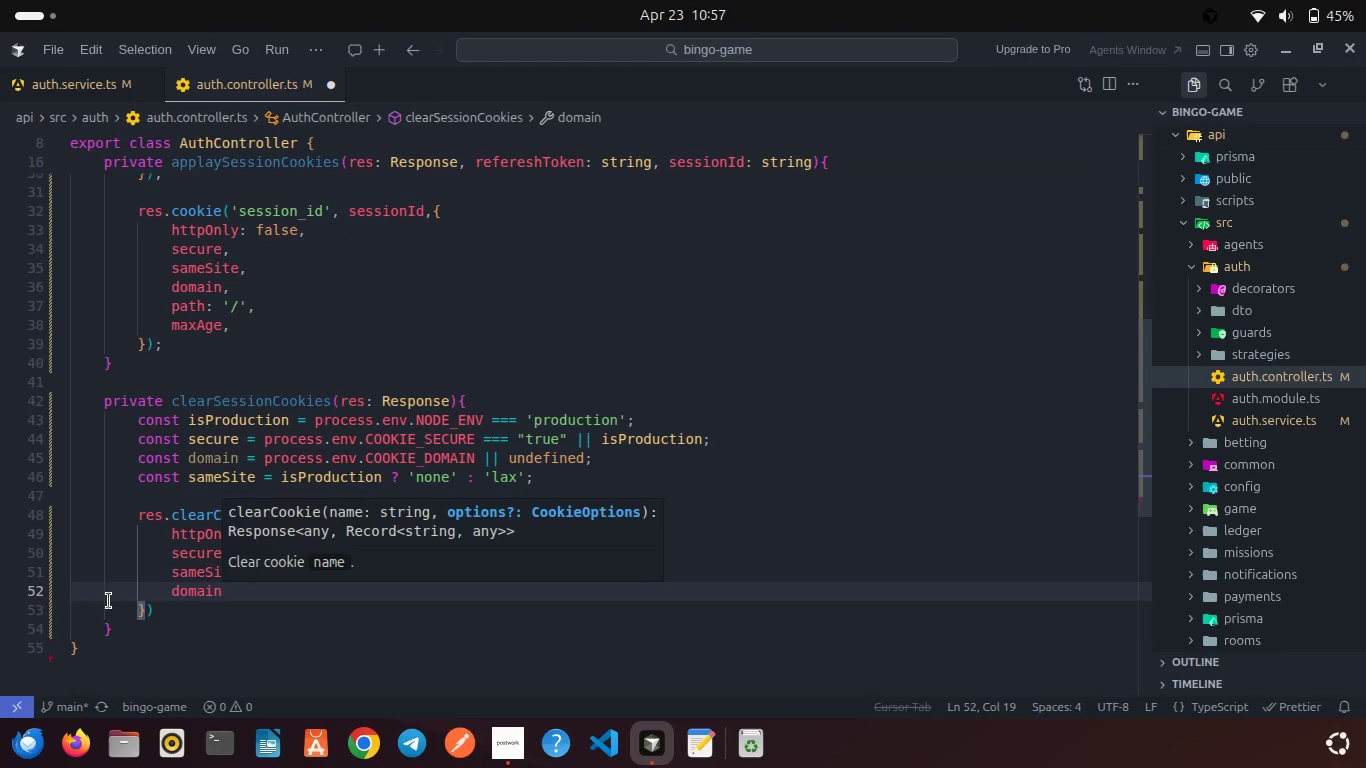 
key(Comma)
 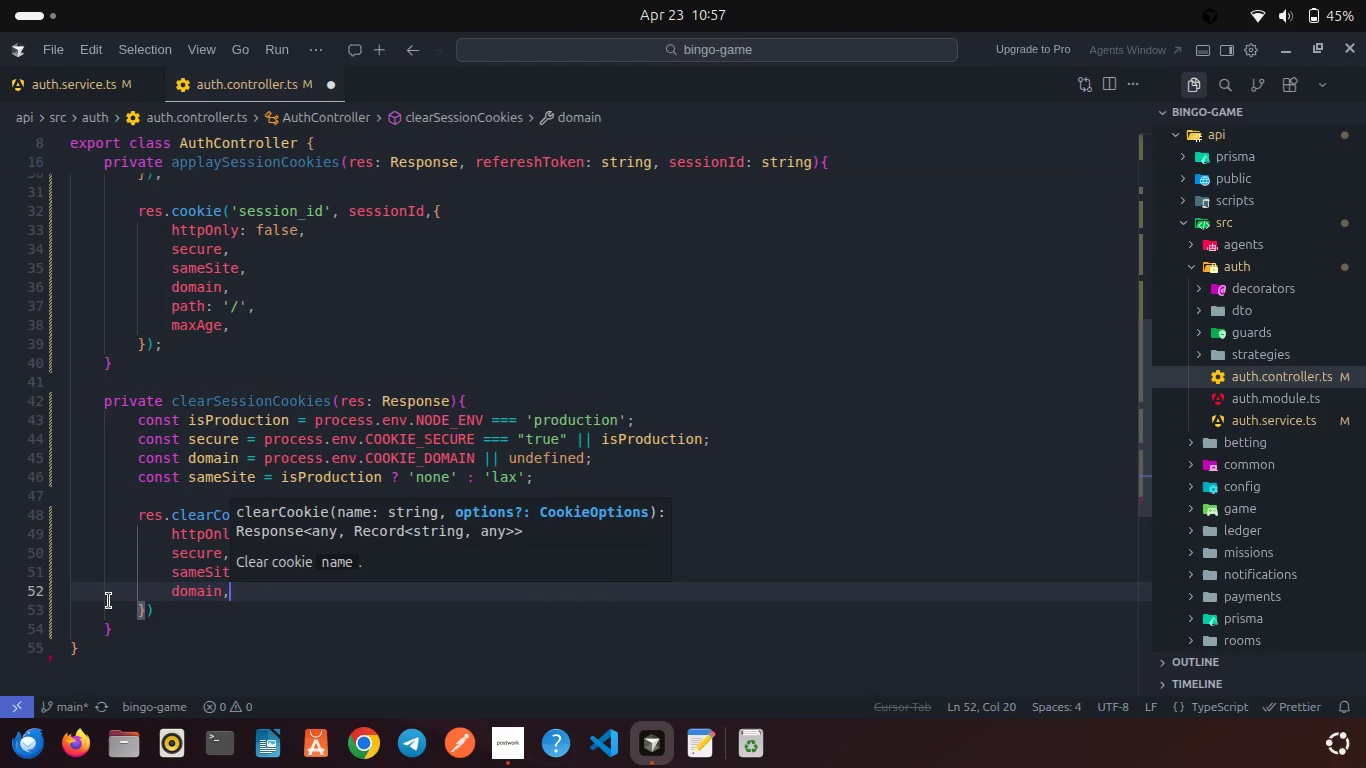 
key(Enter)
 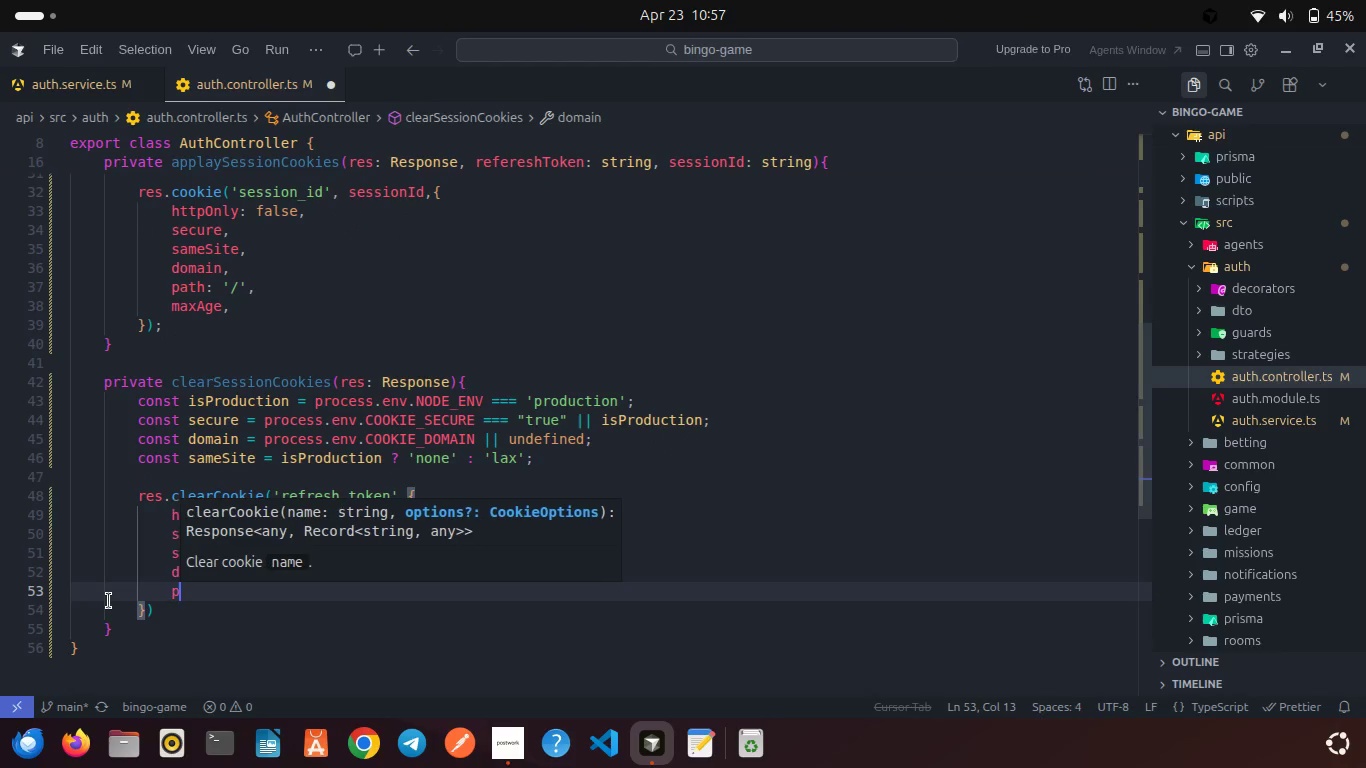 
type(path)
 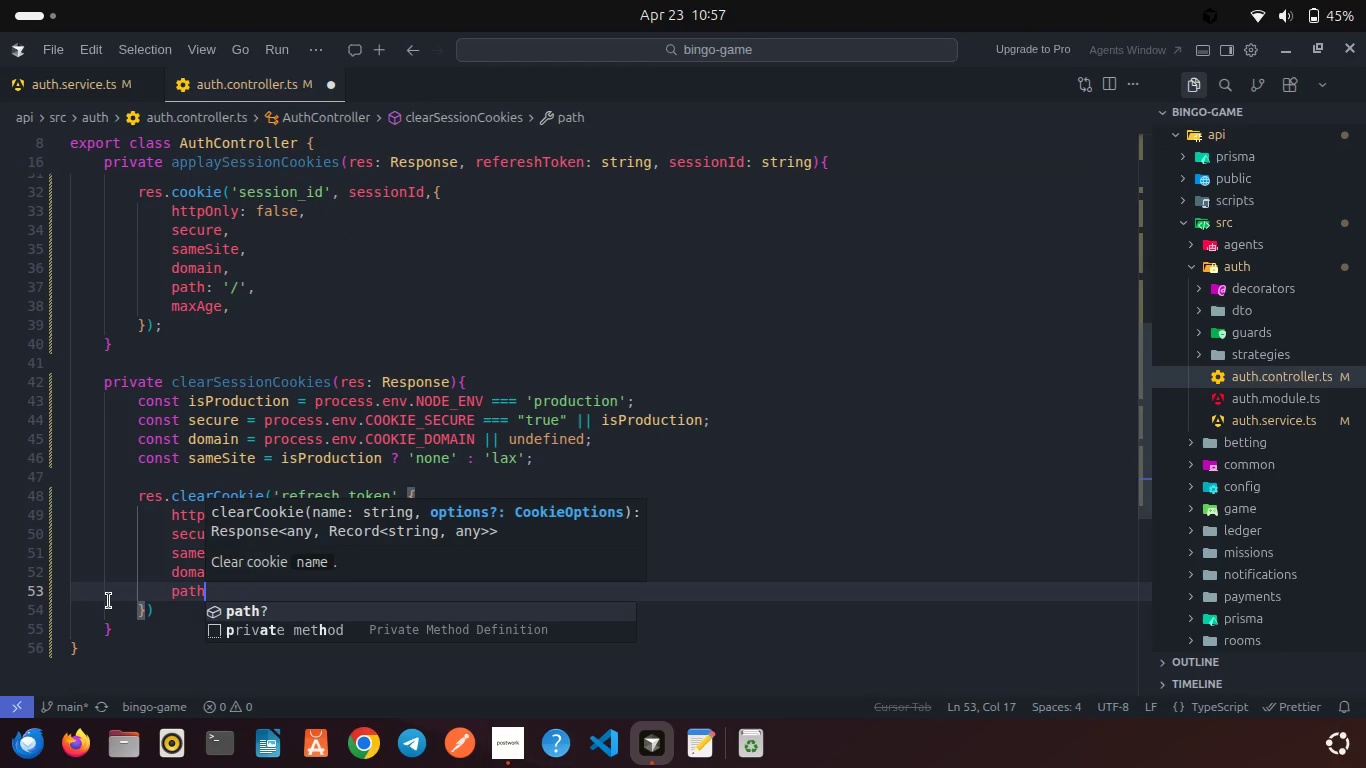 
key(Enter)
 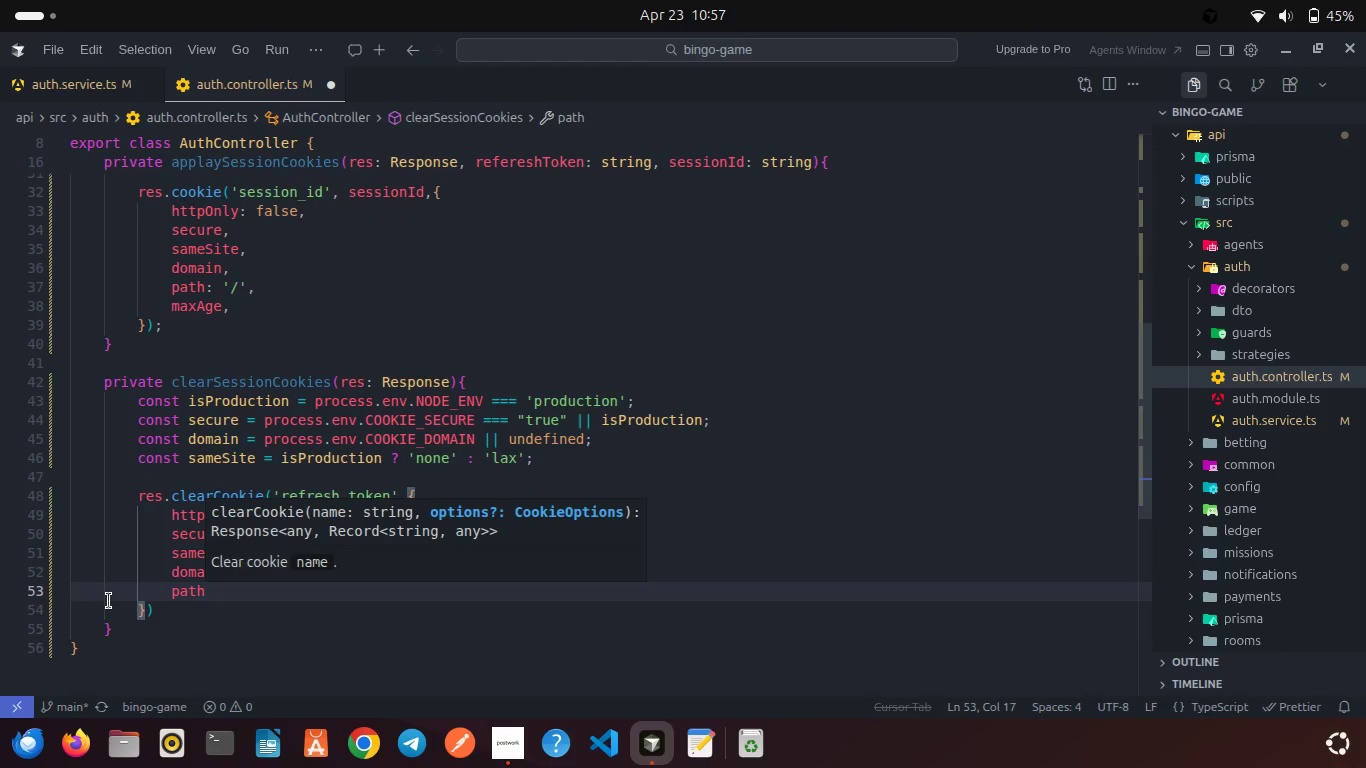 
key(Shift+Semicolon)
 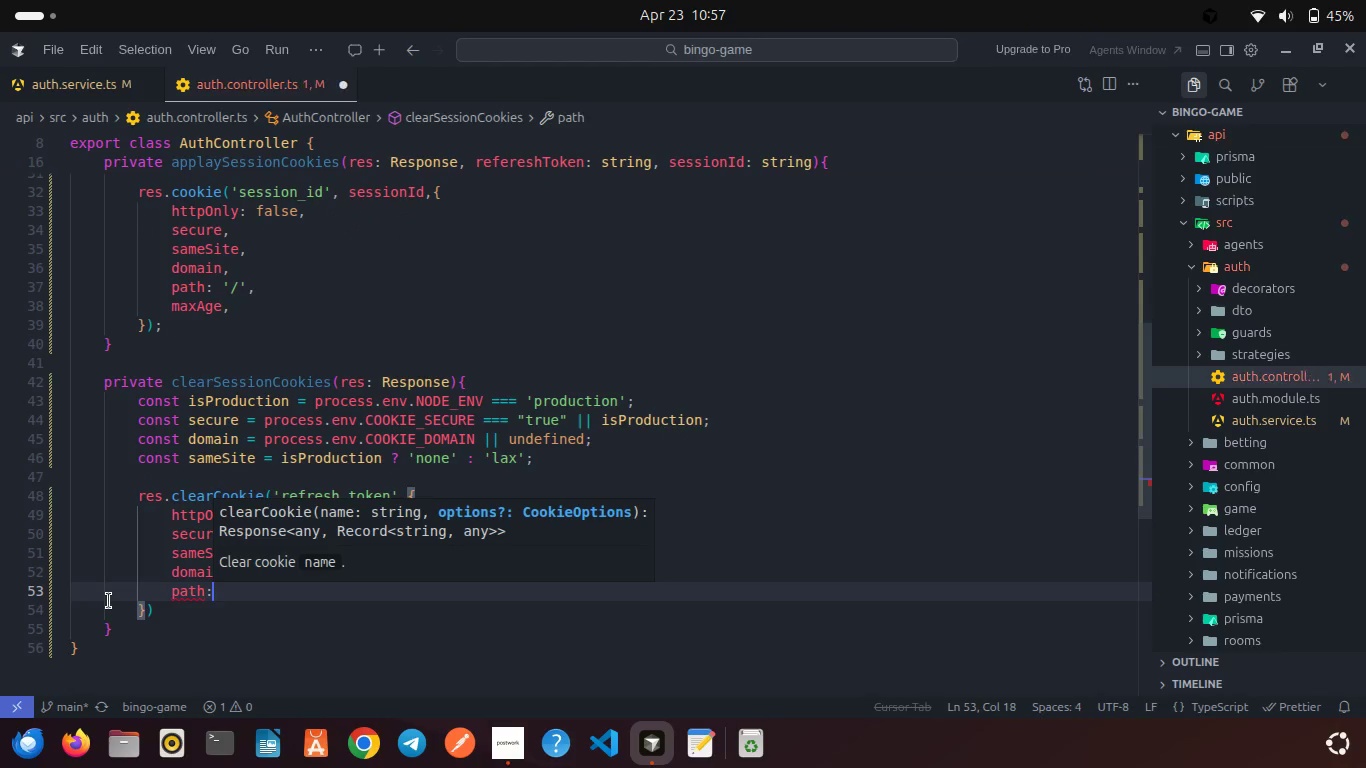 
key(Space)
 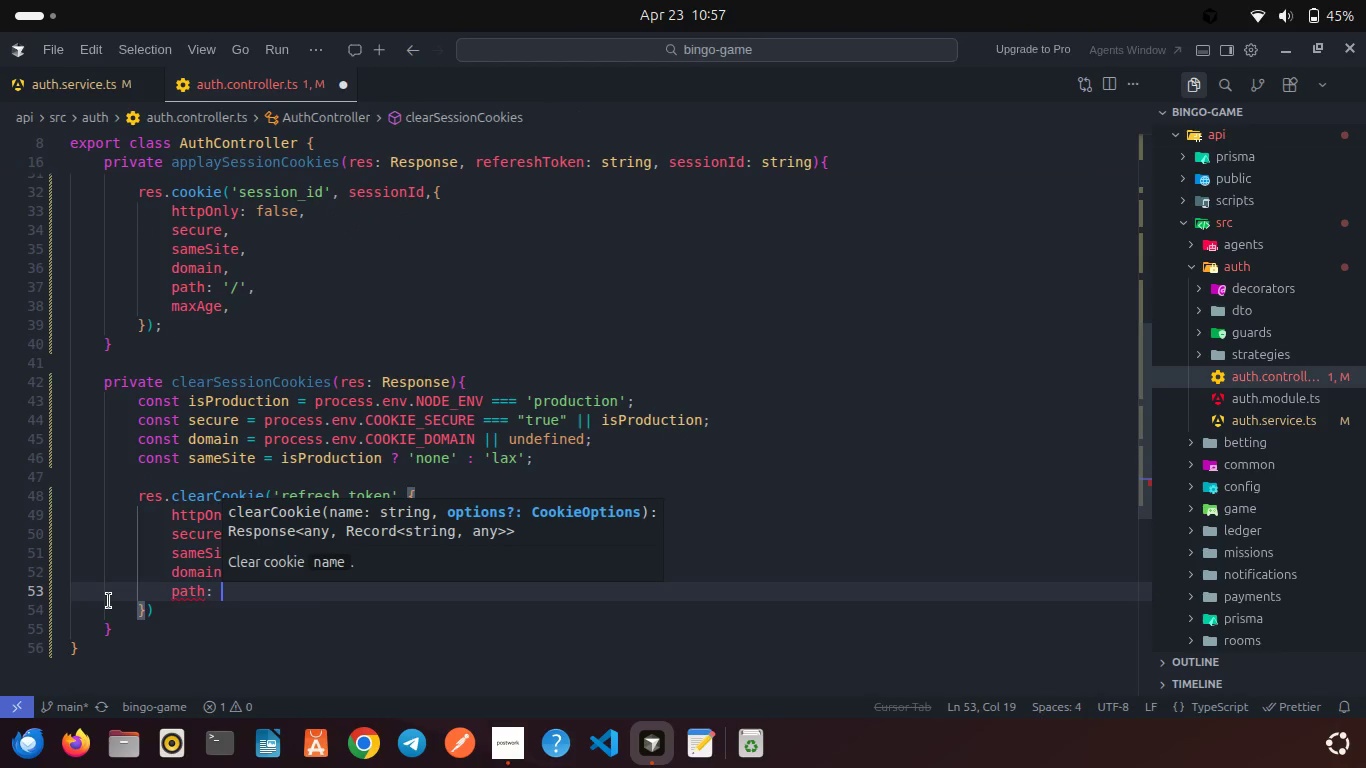 
key(Quote)
 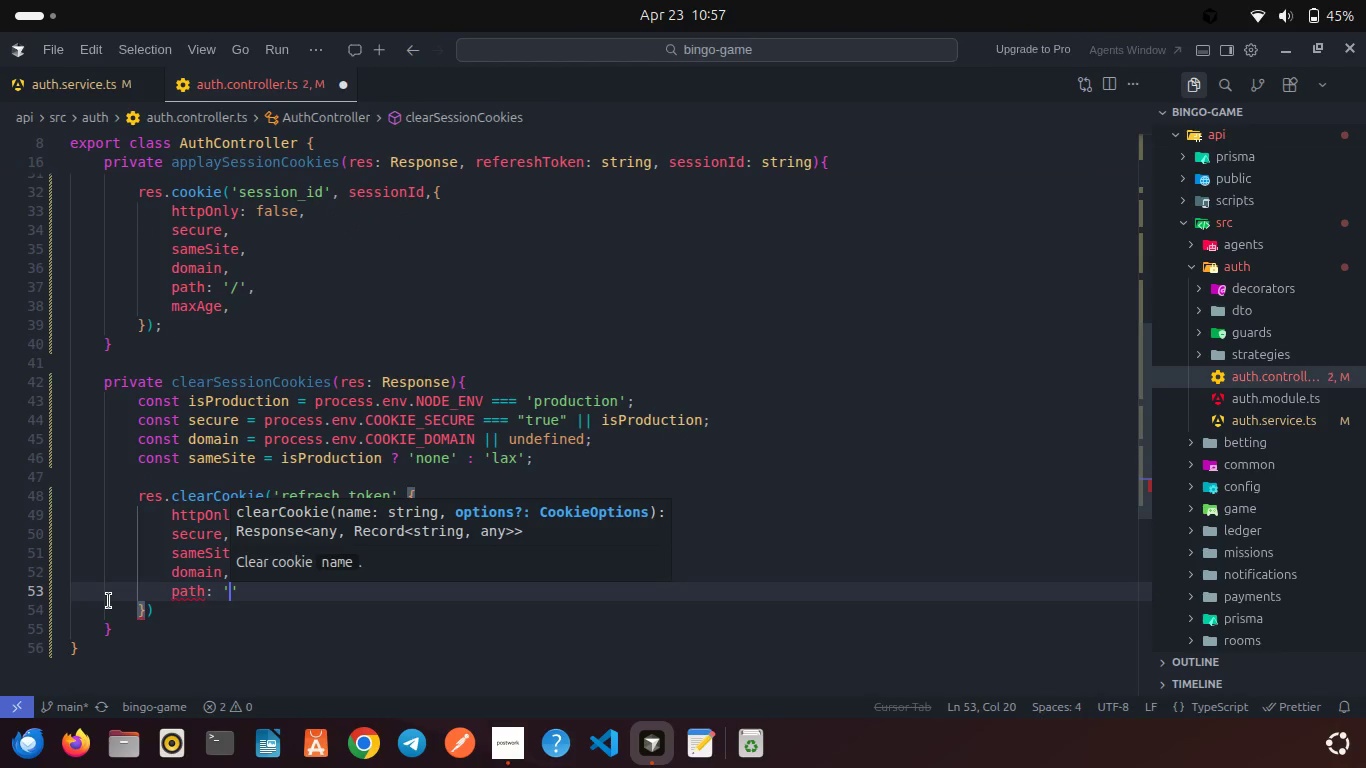 
key(Slash)
 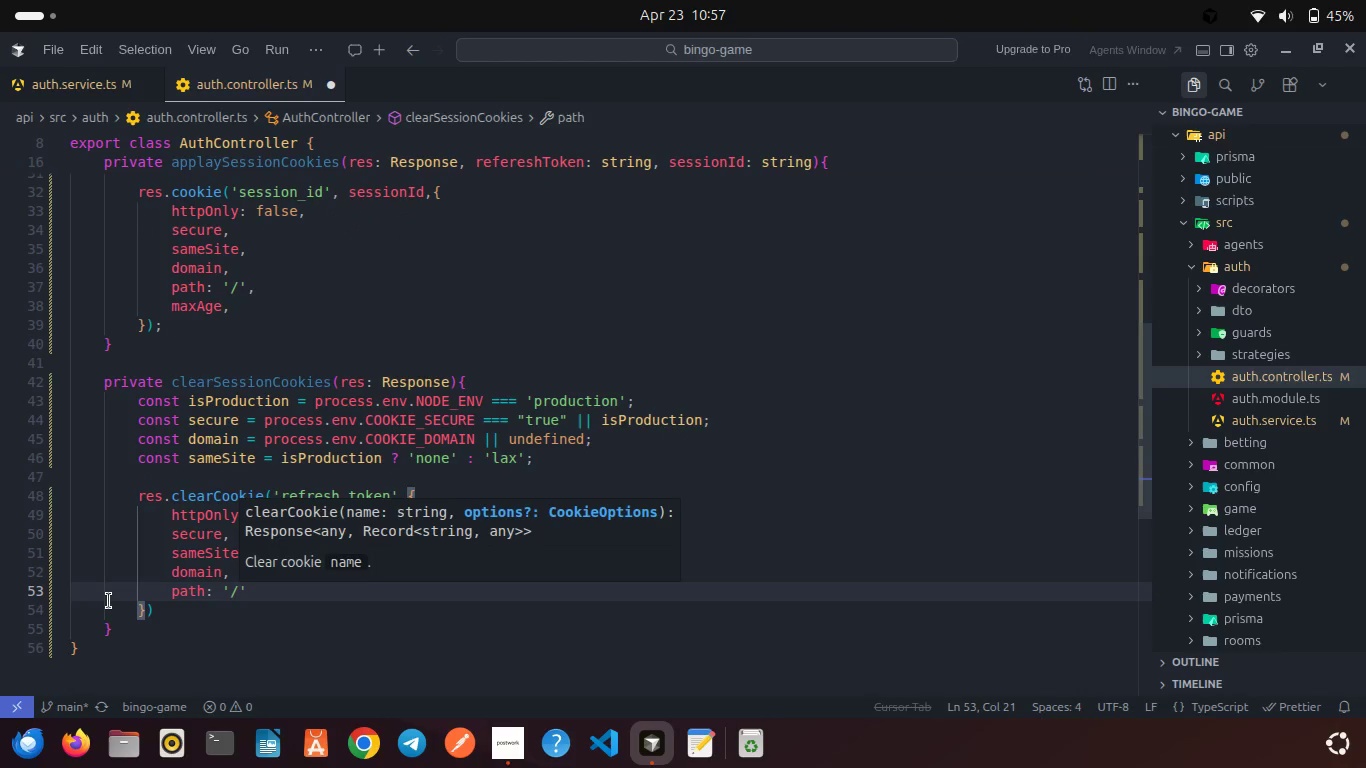 
key(ArrowRight)
 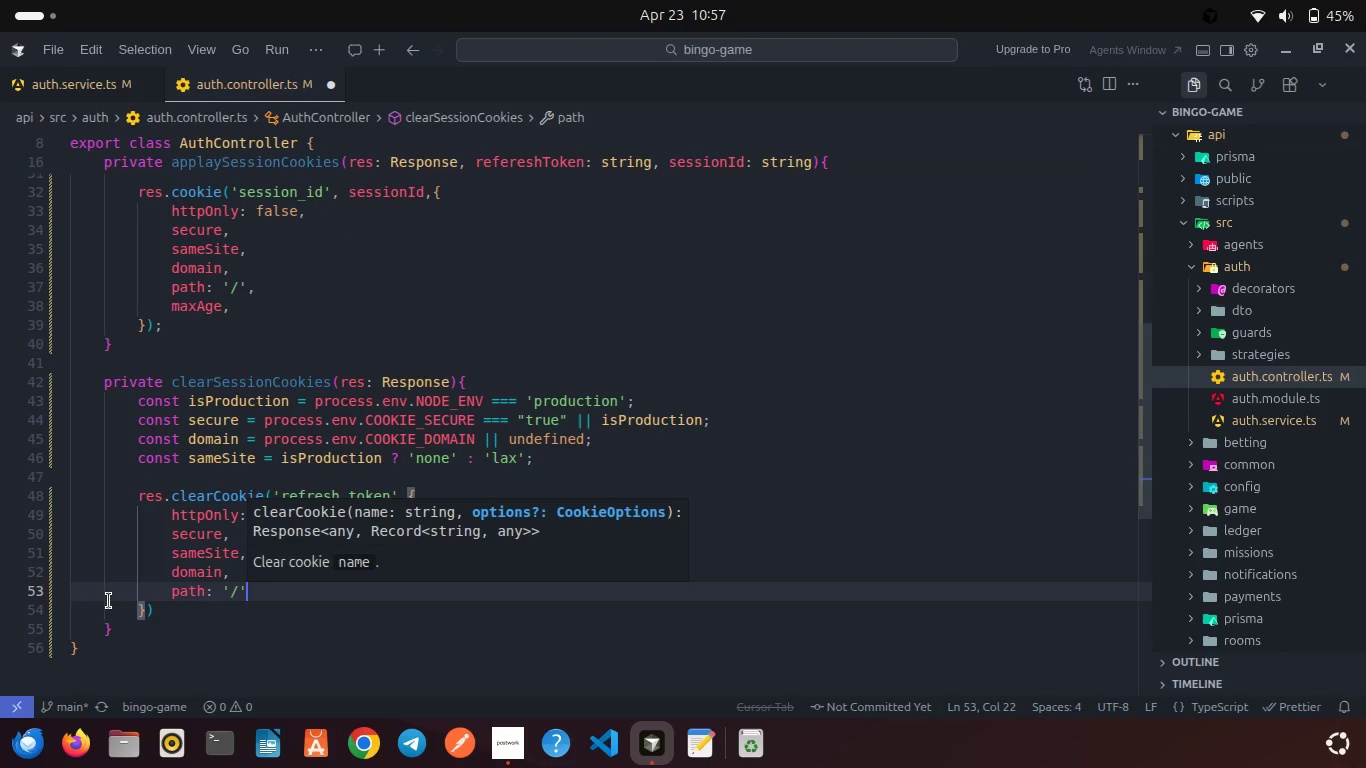 
key(Control+S)
 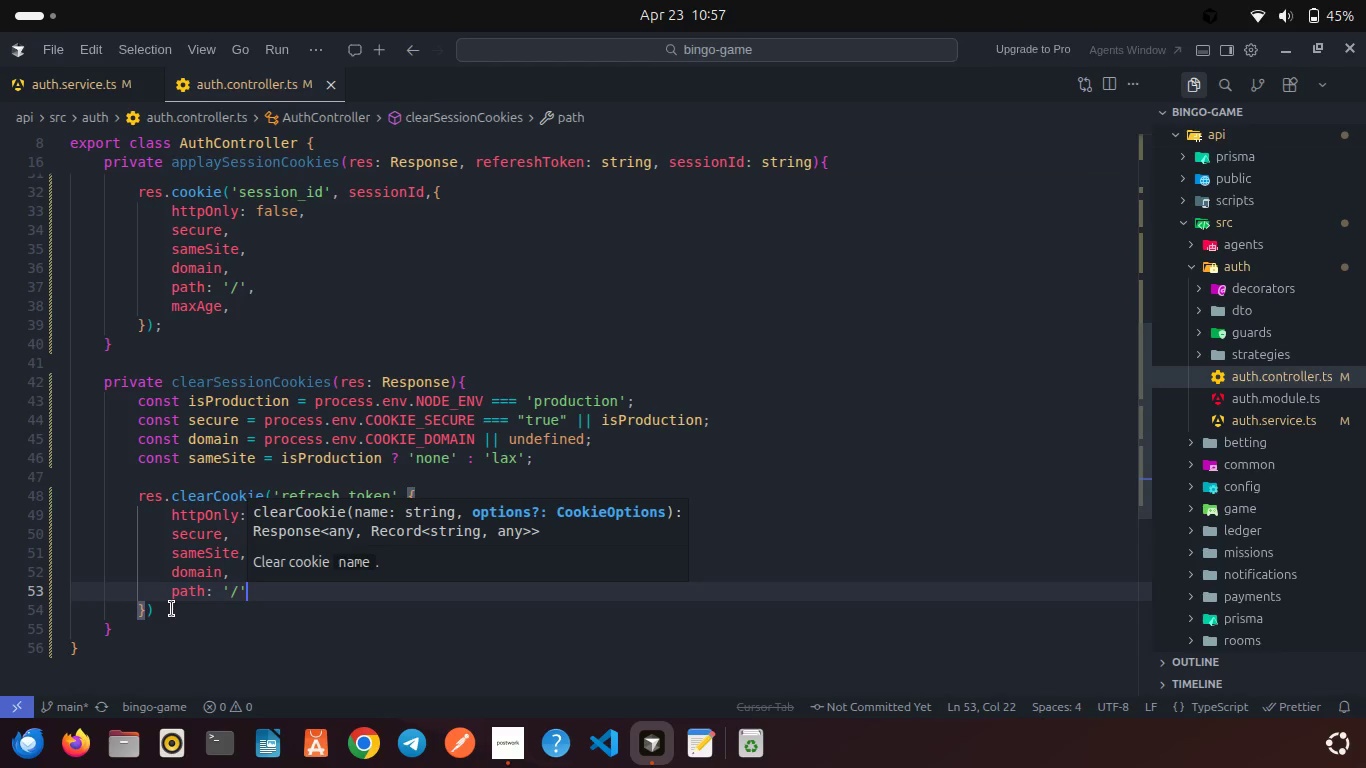 
left_click([172, 609])
 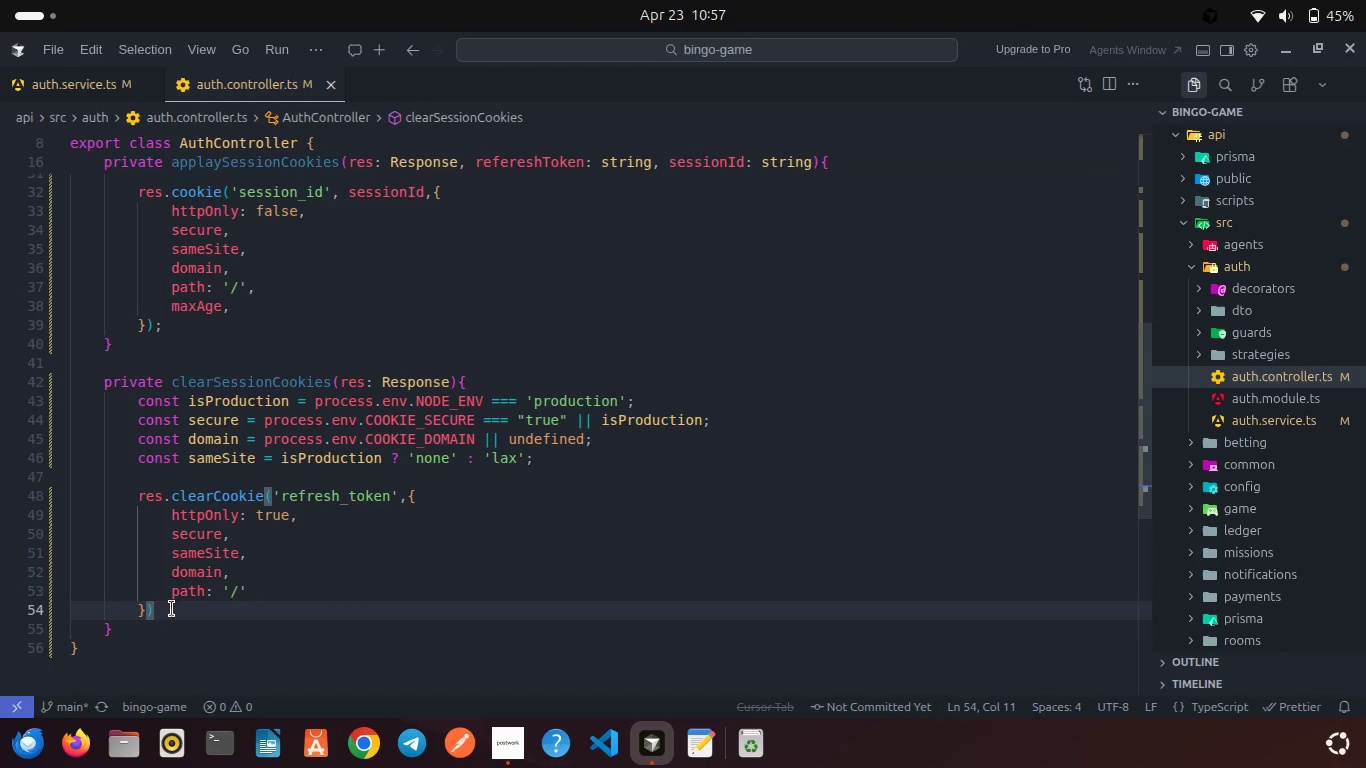 
key(Semicolon)
 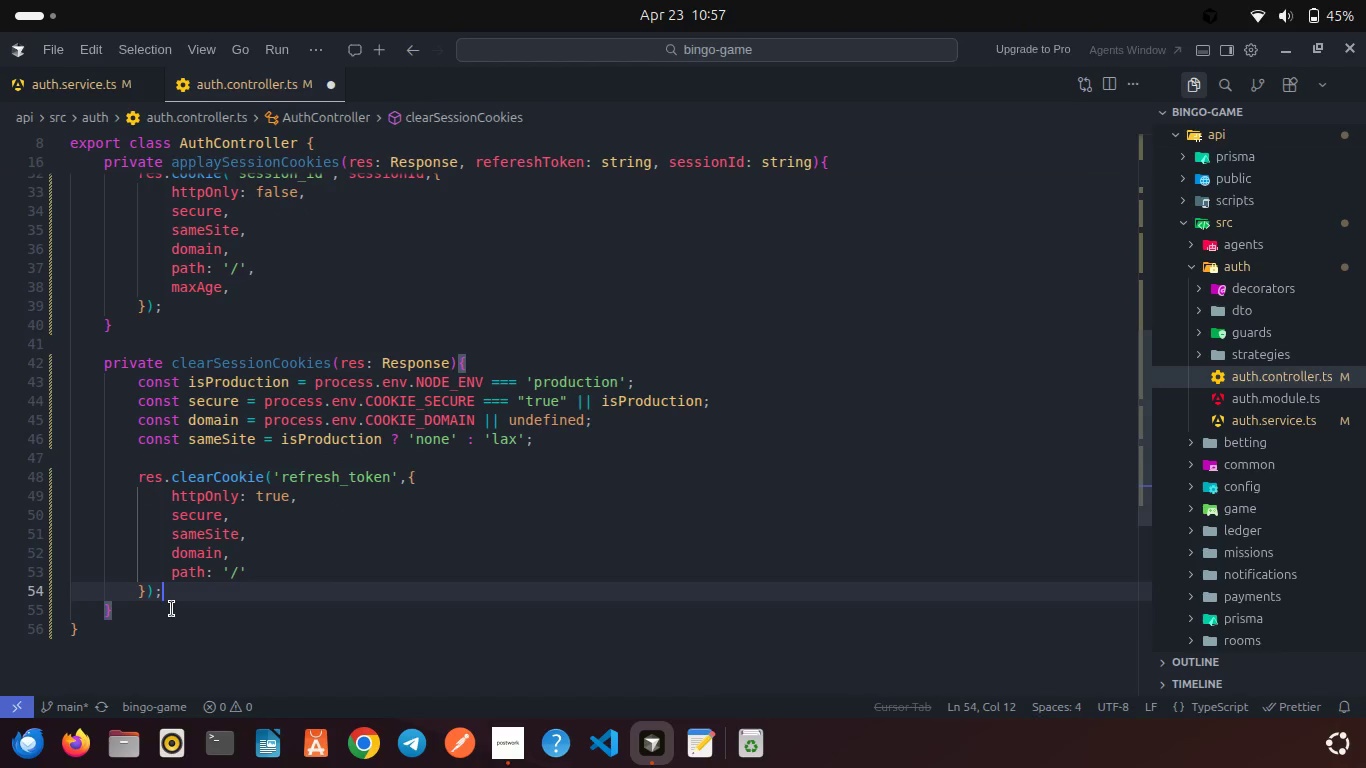 
key(Enter)
 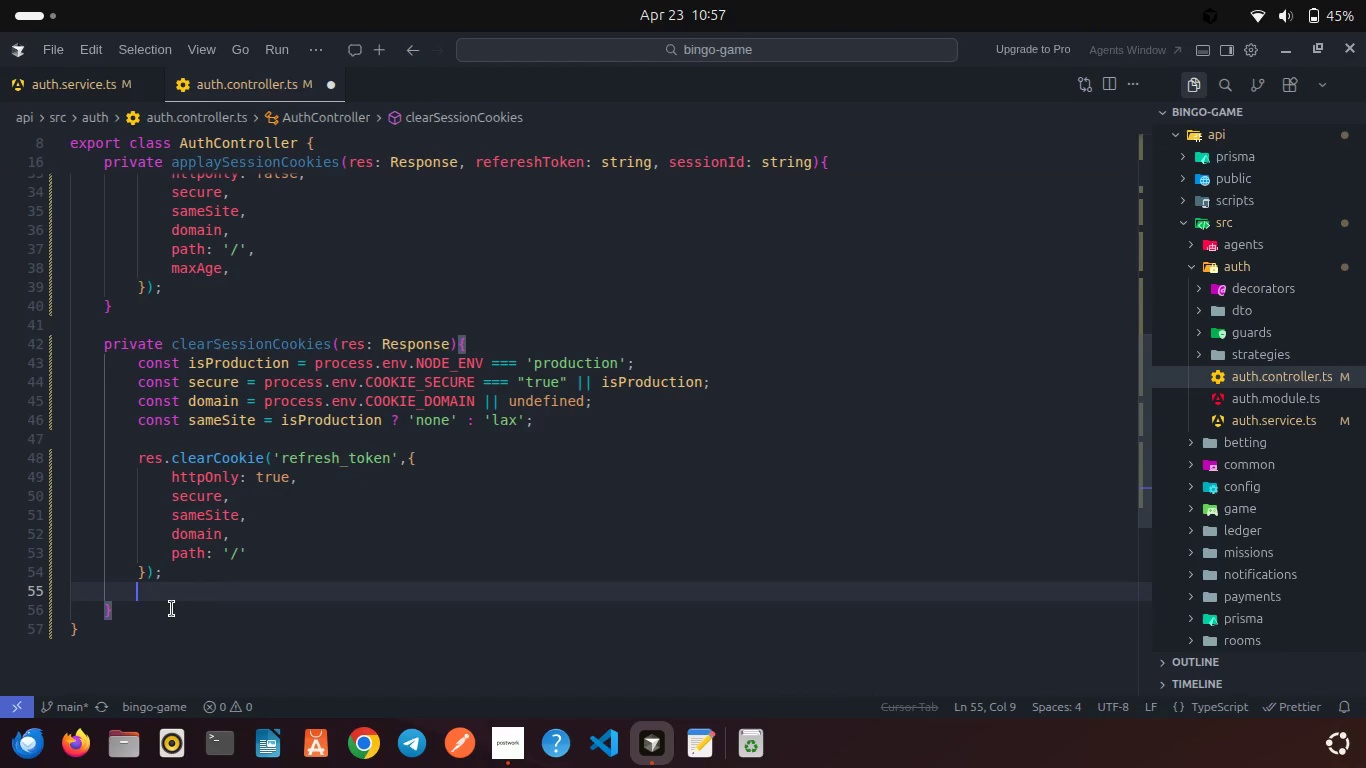 
key(Enter)
 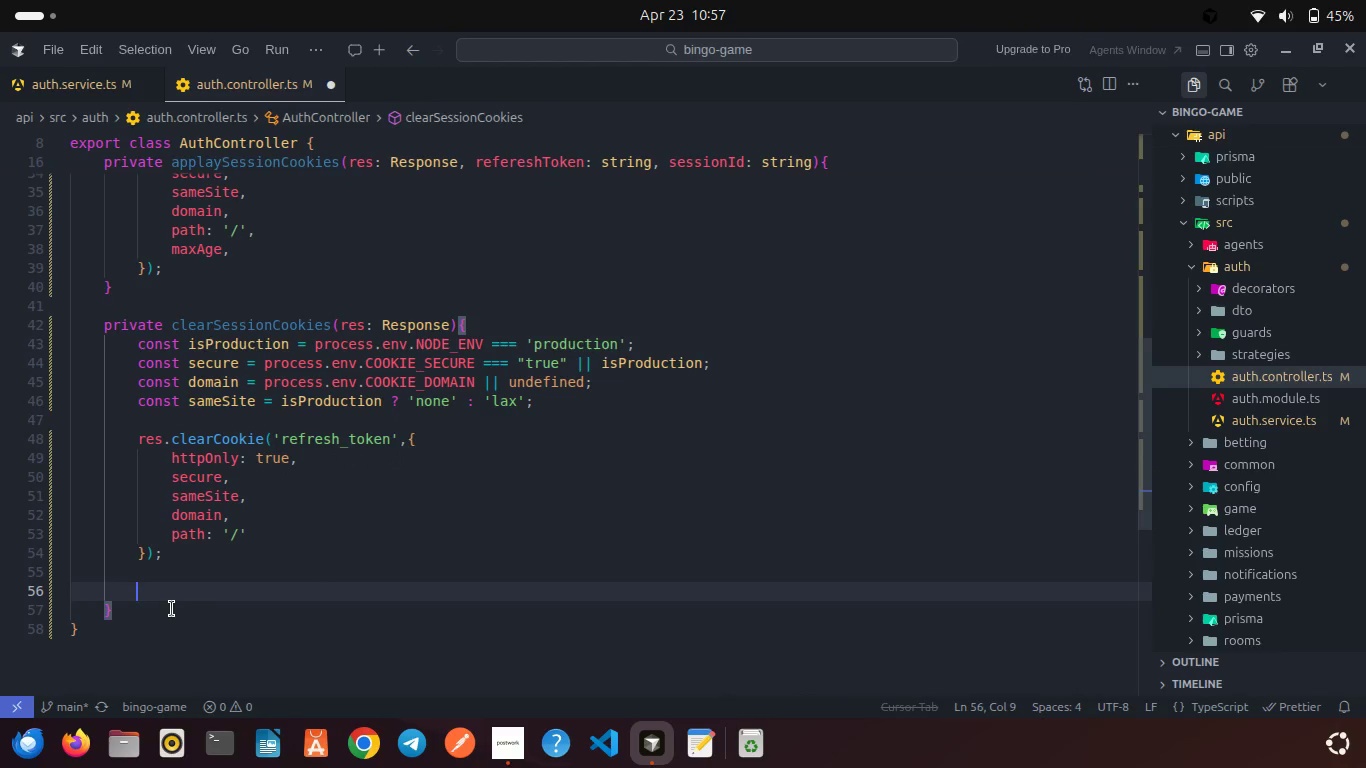 
type(res.clear)
 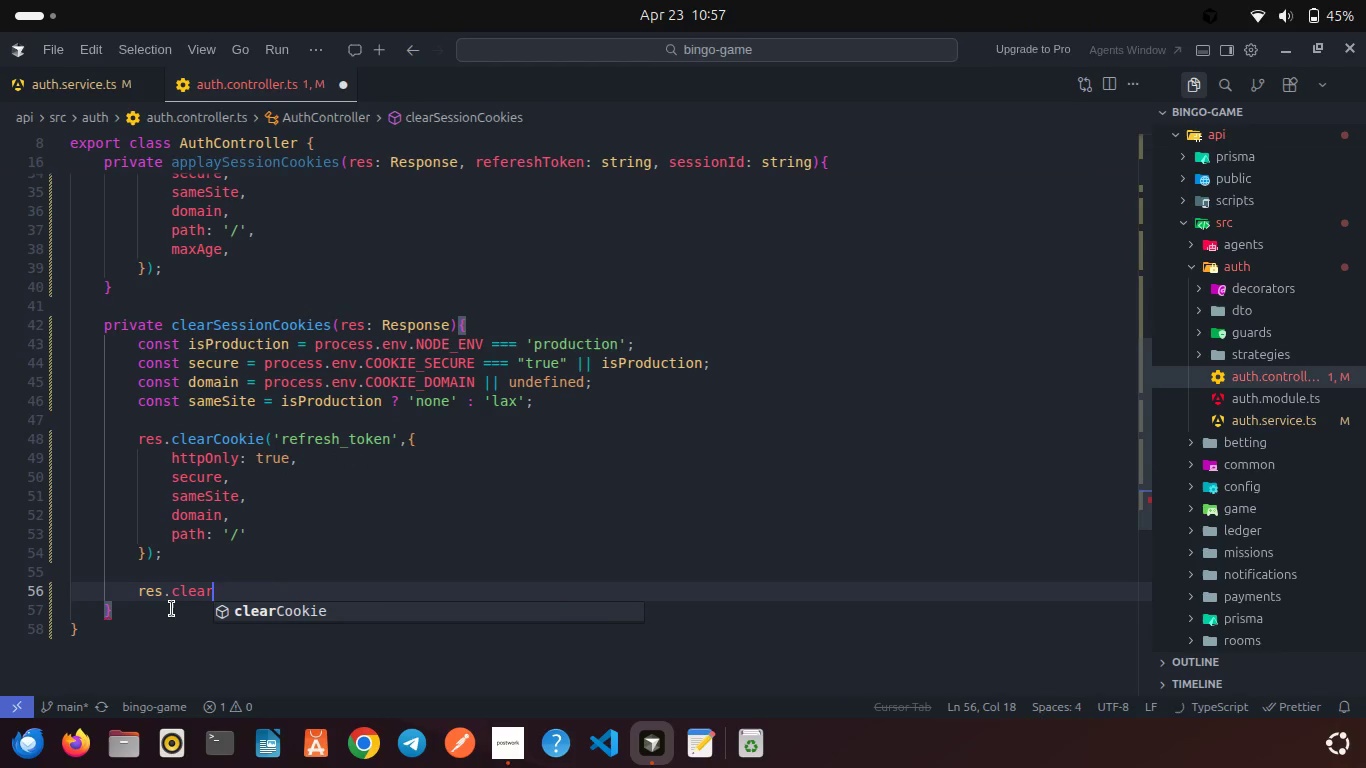 
key(Enter)
 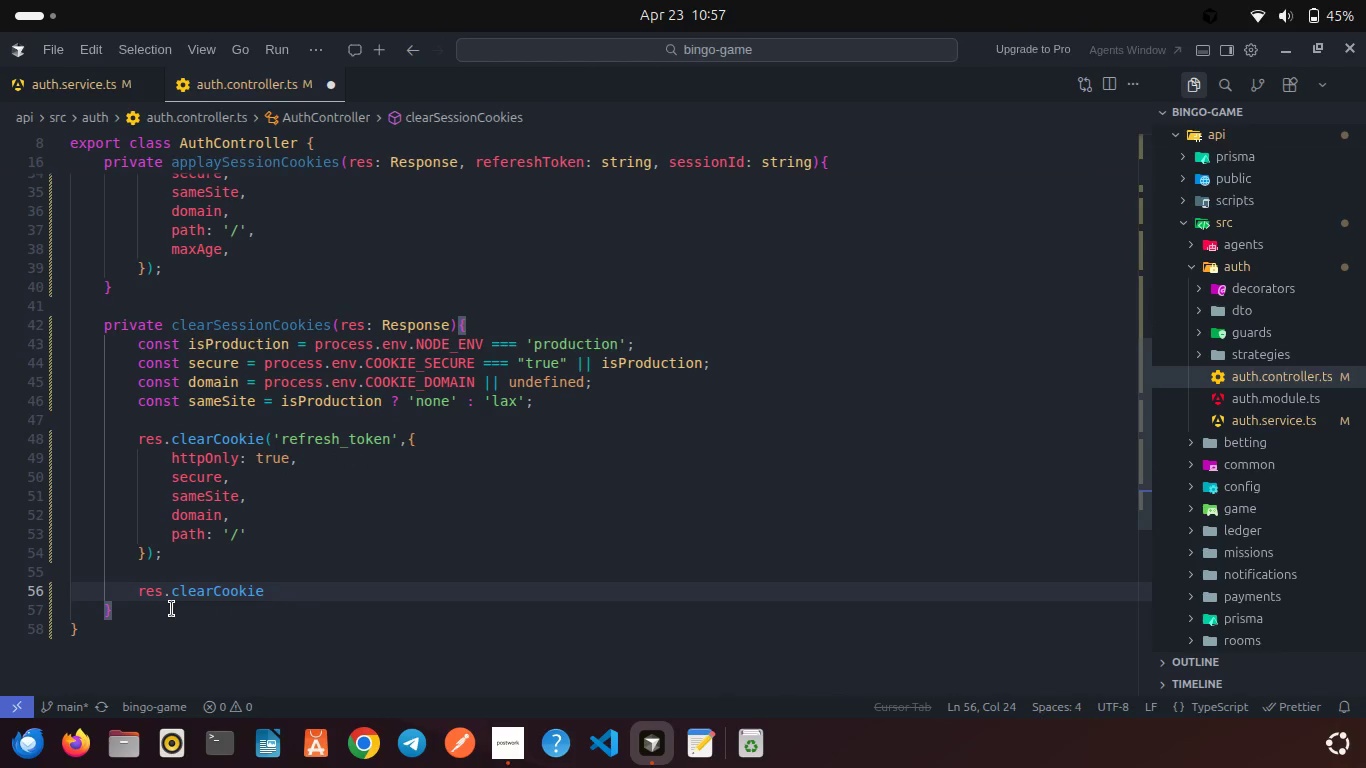 
type(('session_id)
 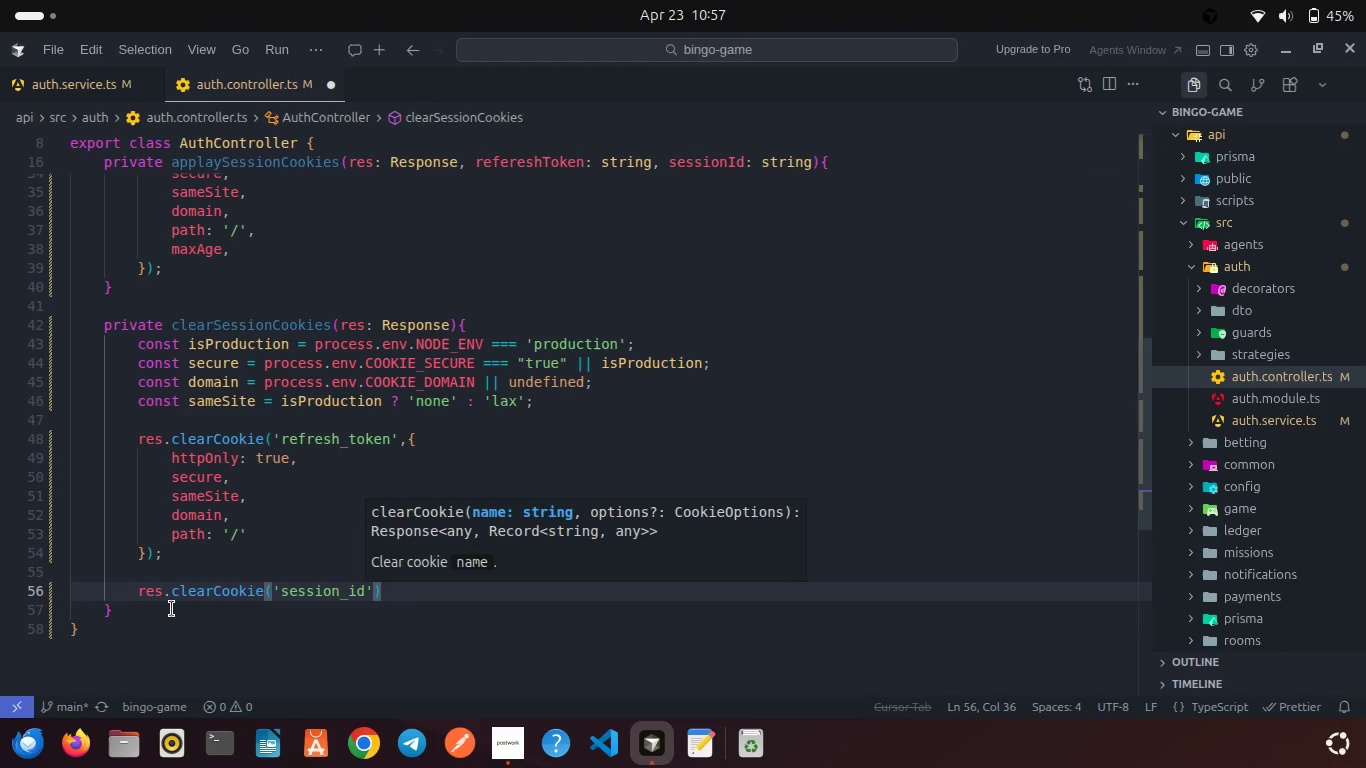 
key(ArrowRight)
 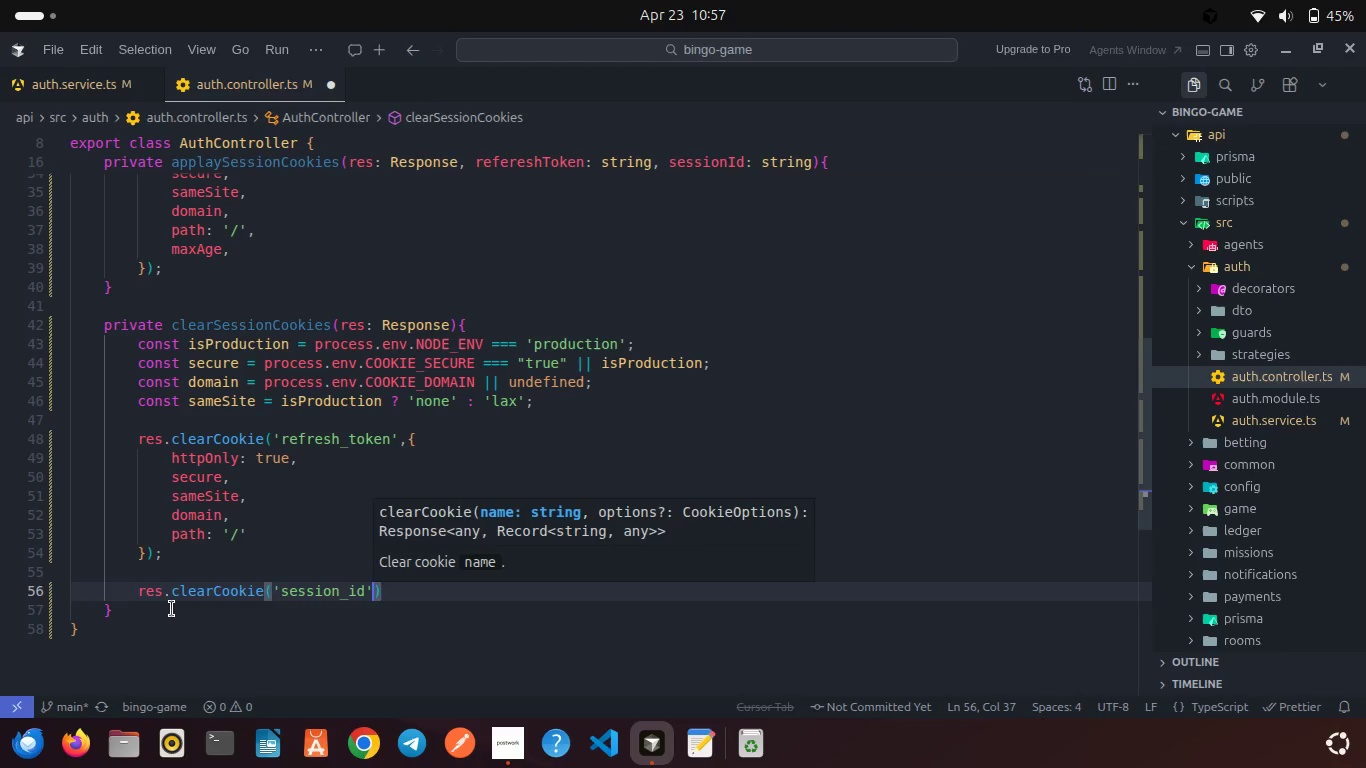 
key(Comma)
 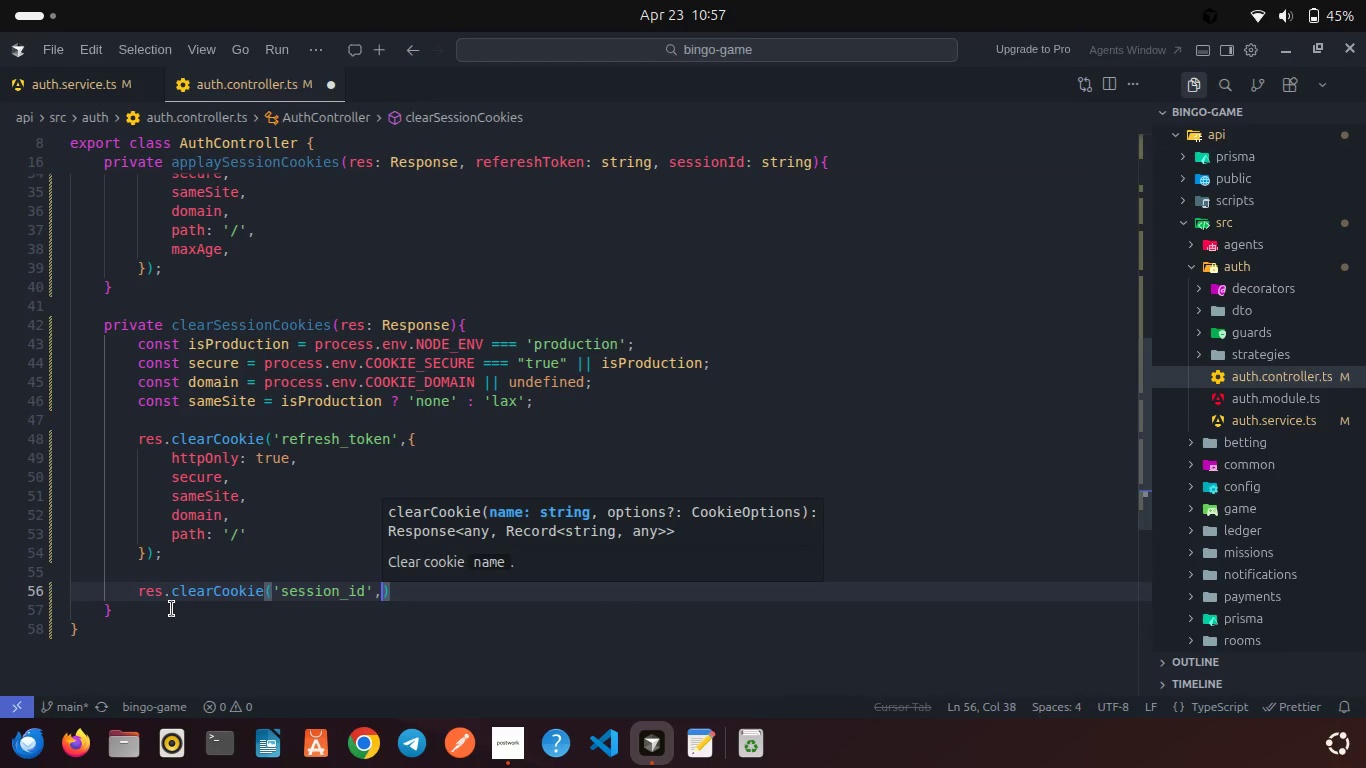 
key(Shift+ShiftRight)
 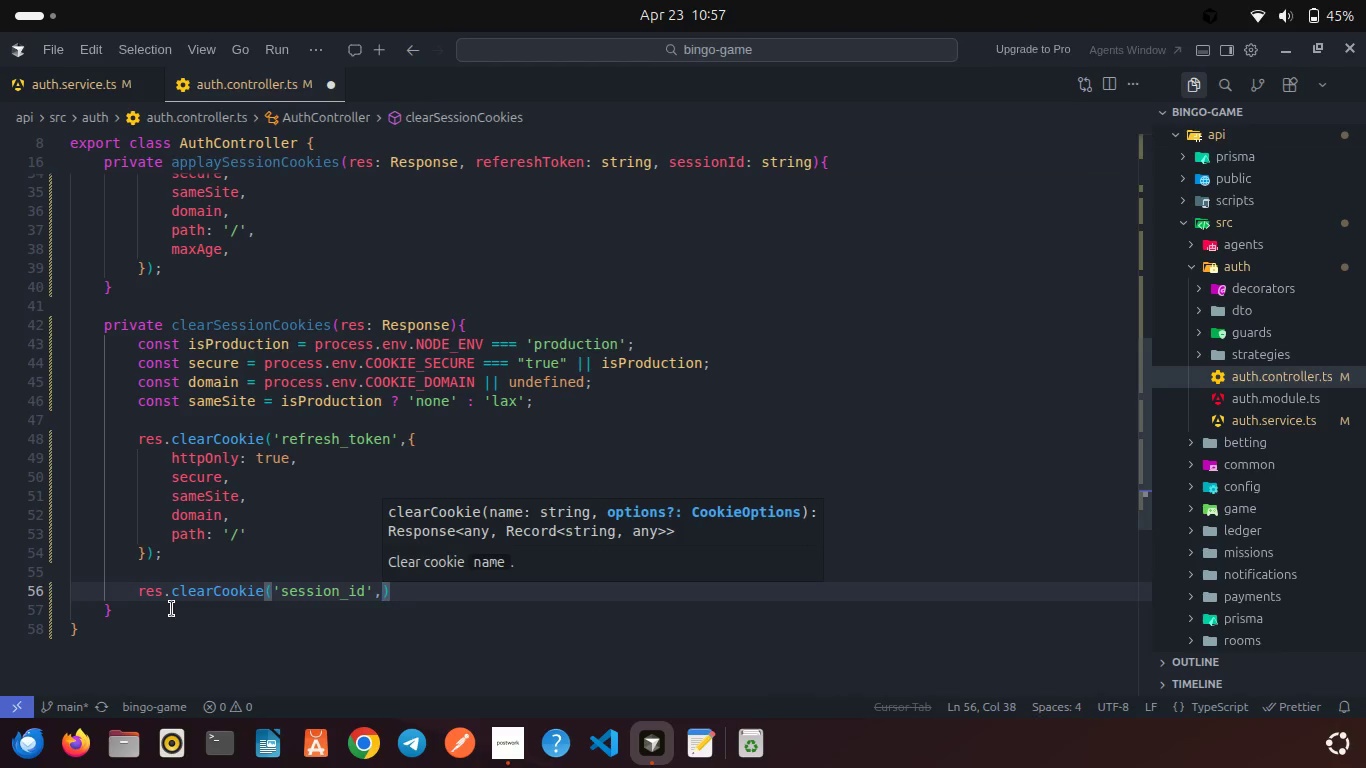 
key(Shift+BracketLeft)
 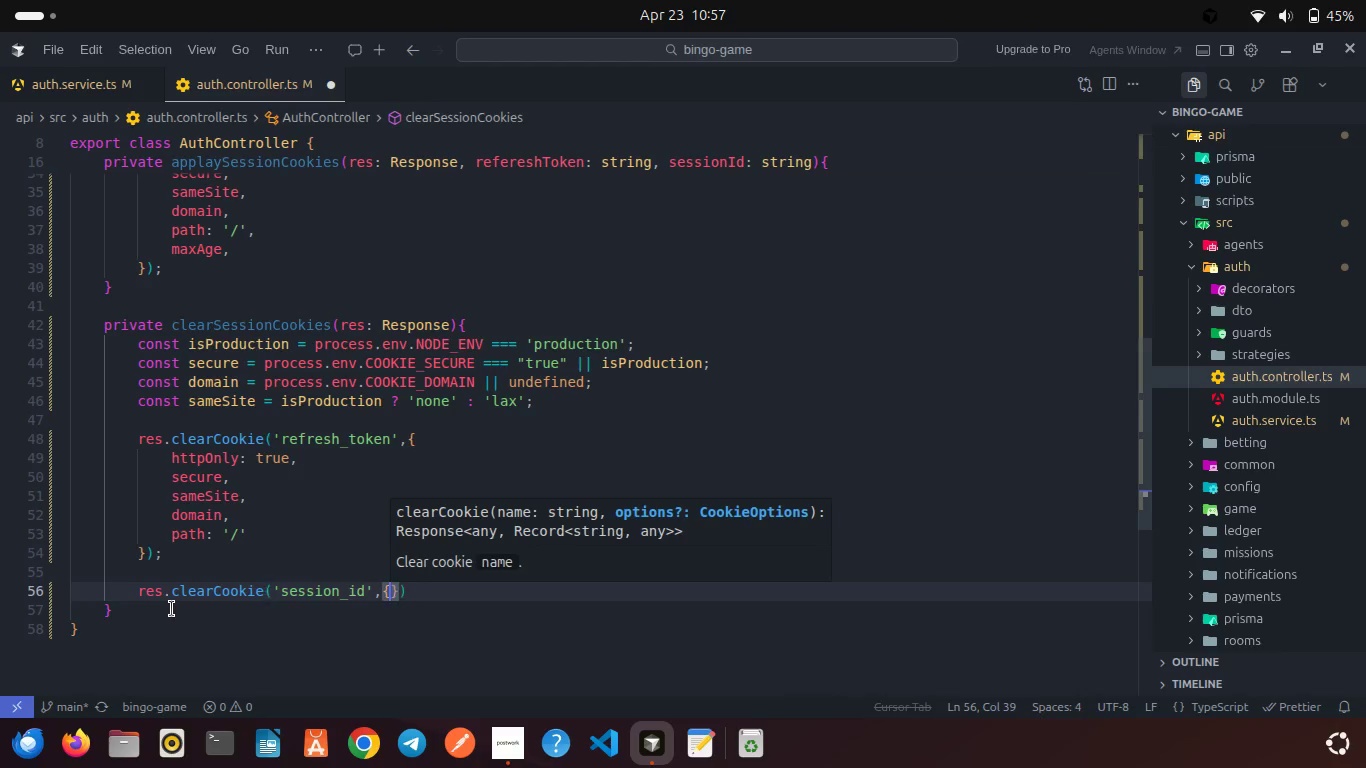 
key(Enter)
 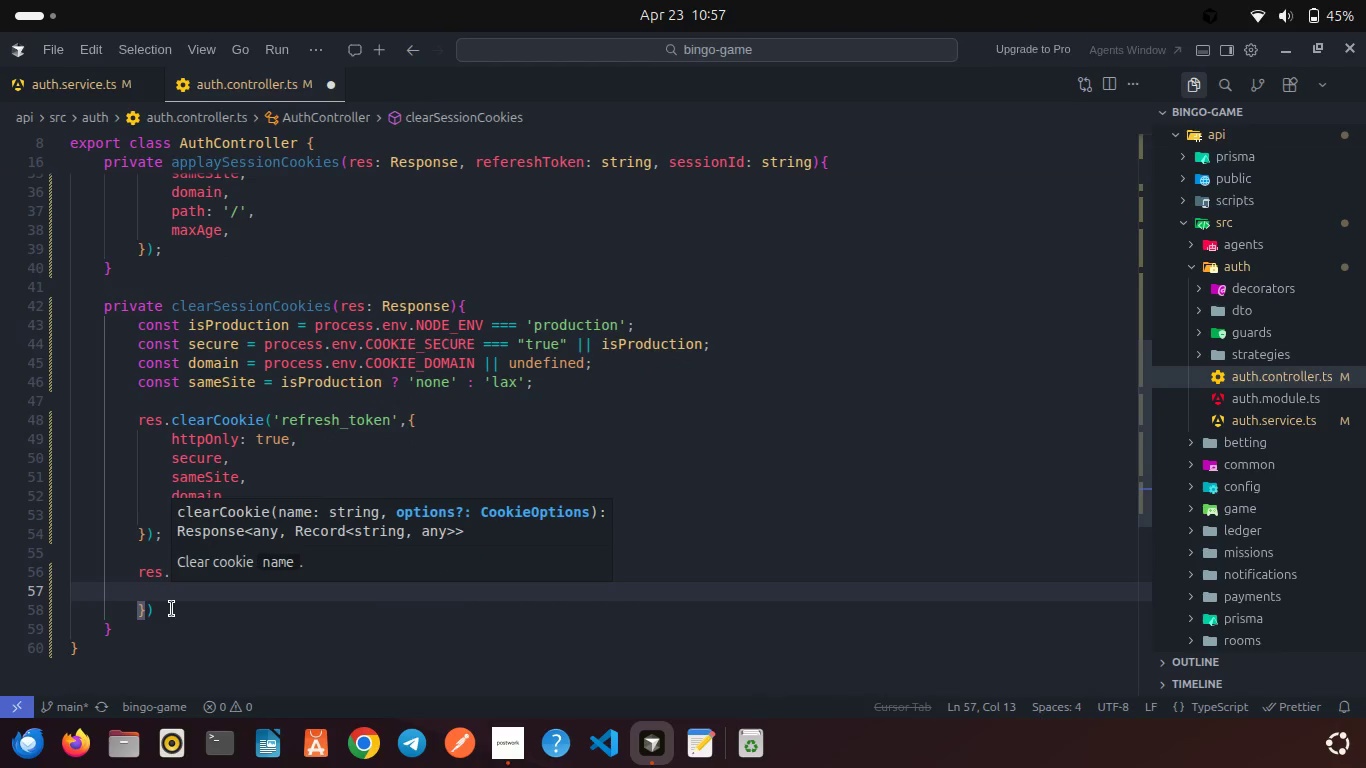 
type(htt)
 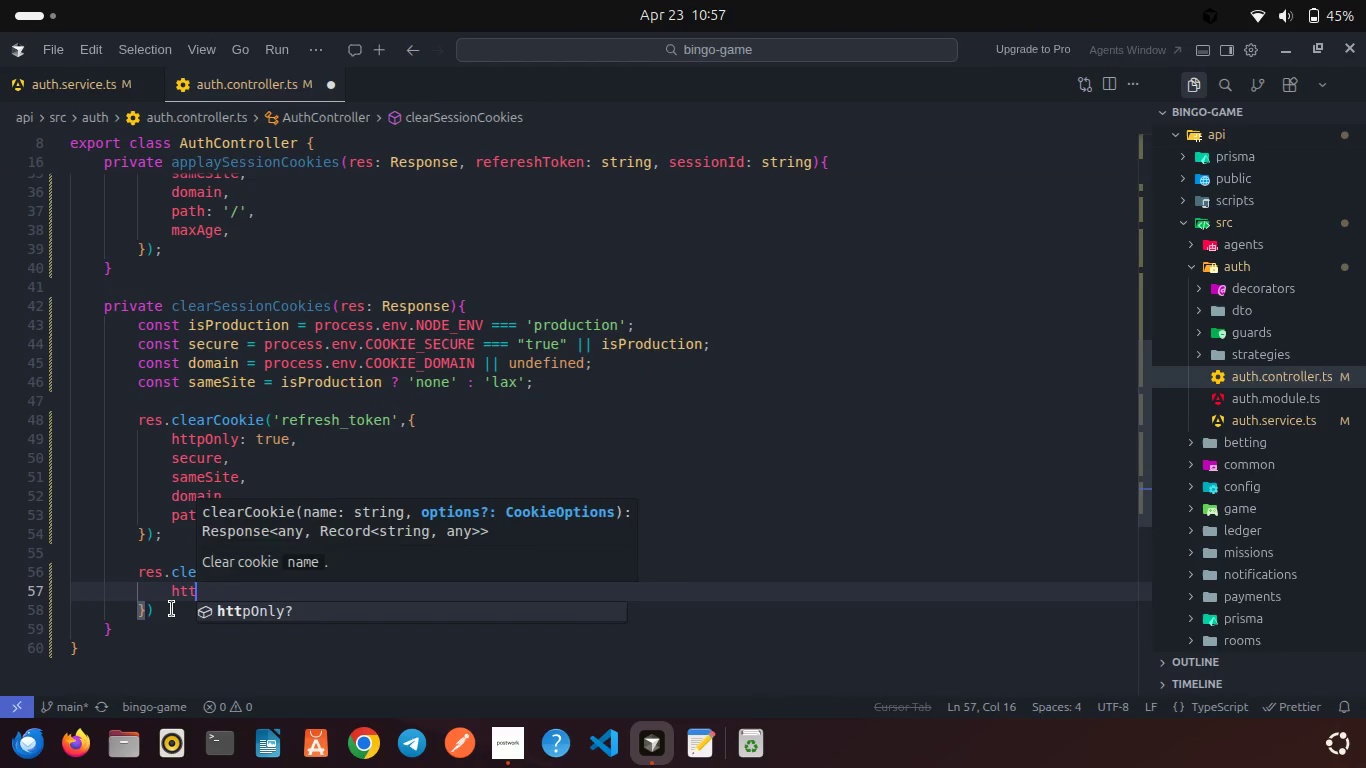 
key(Enter)
 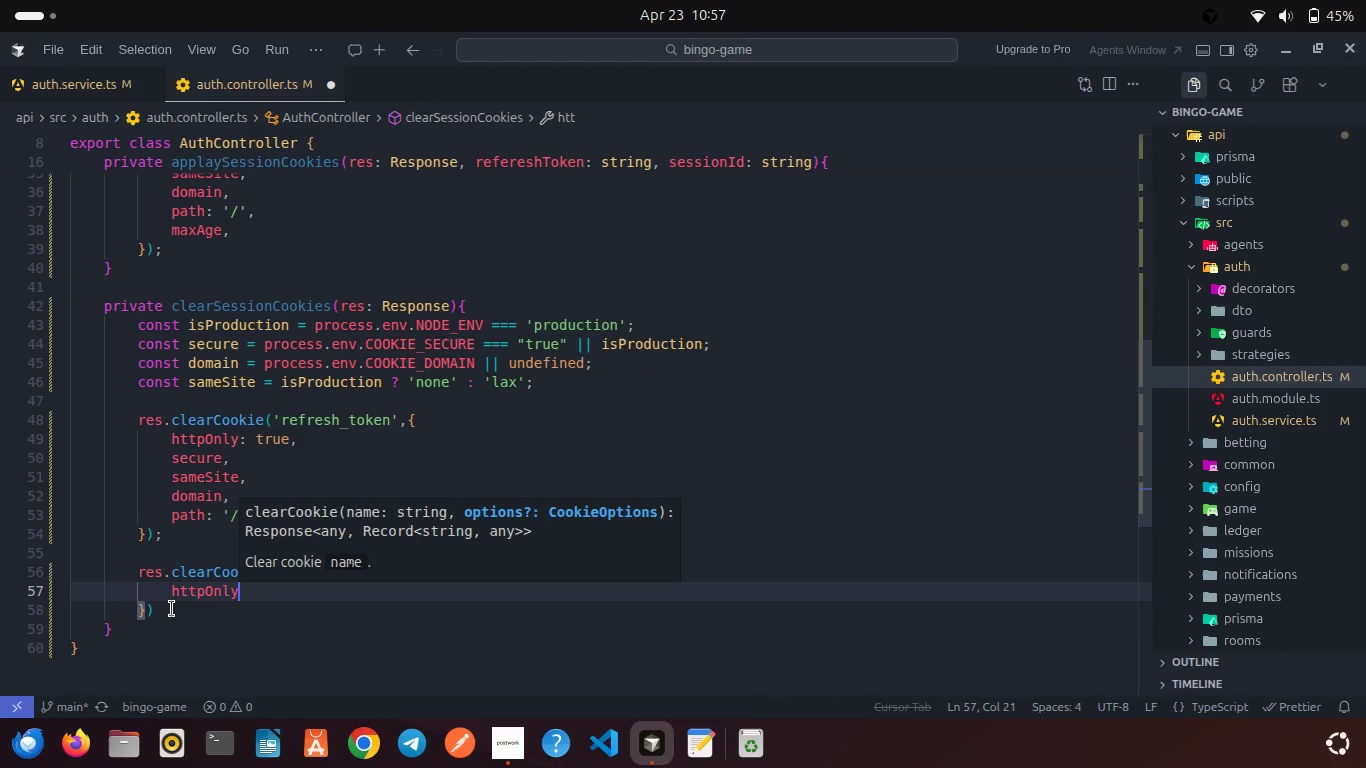 
type(: false,)
 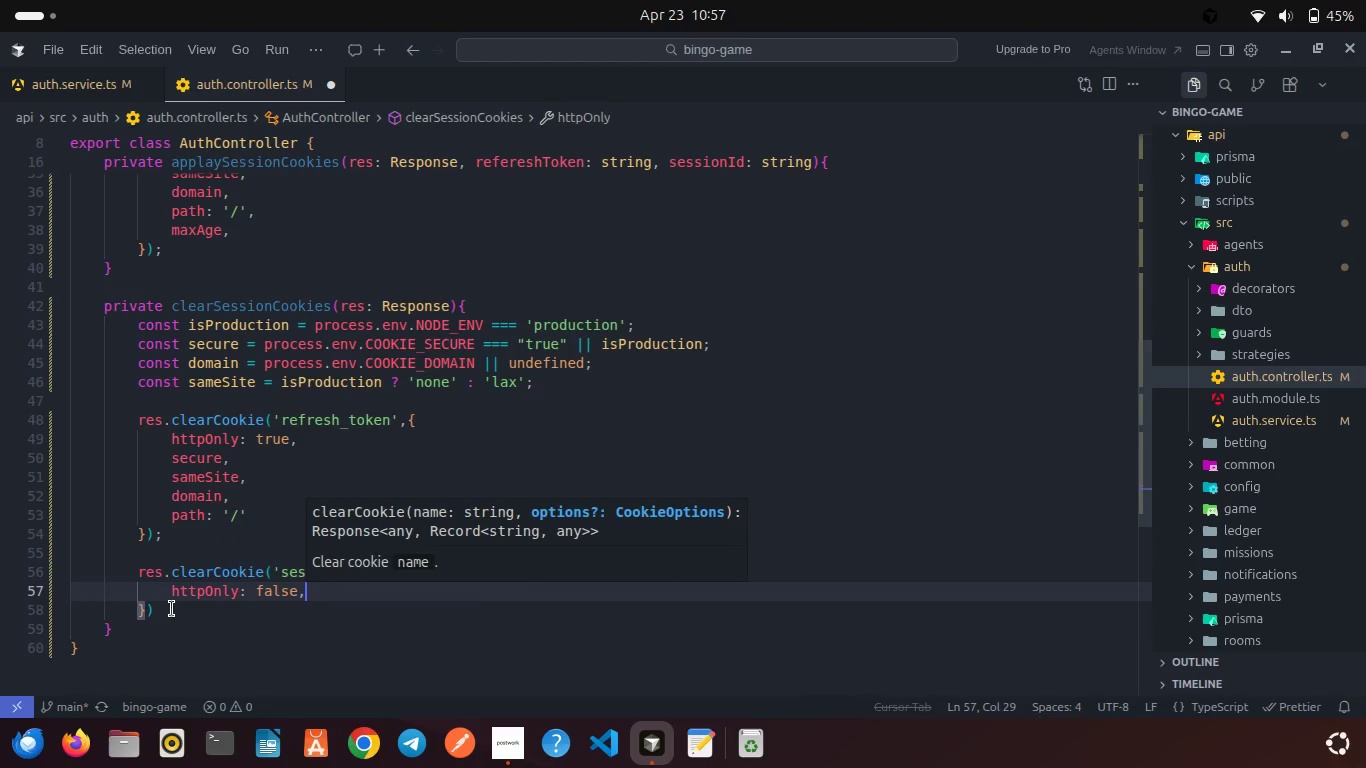 
key(Enter)
 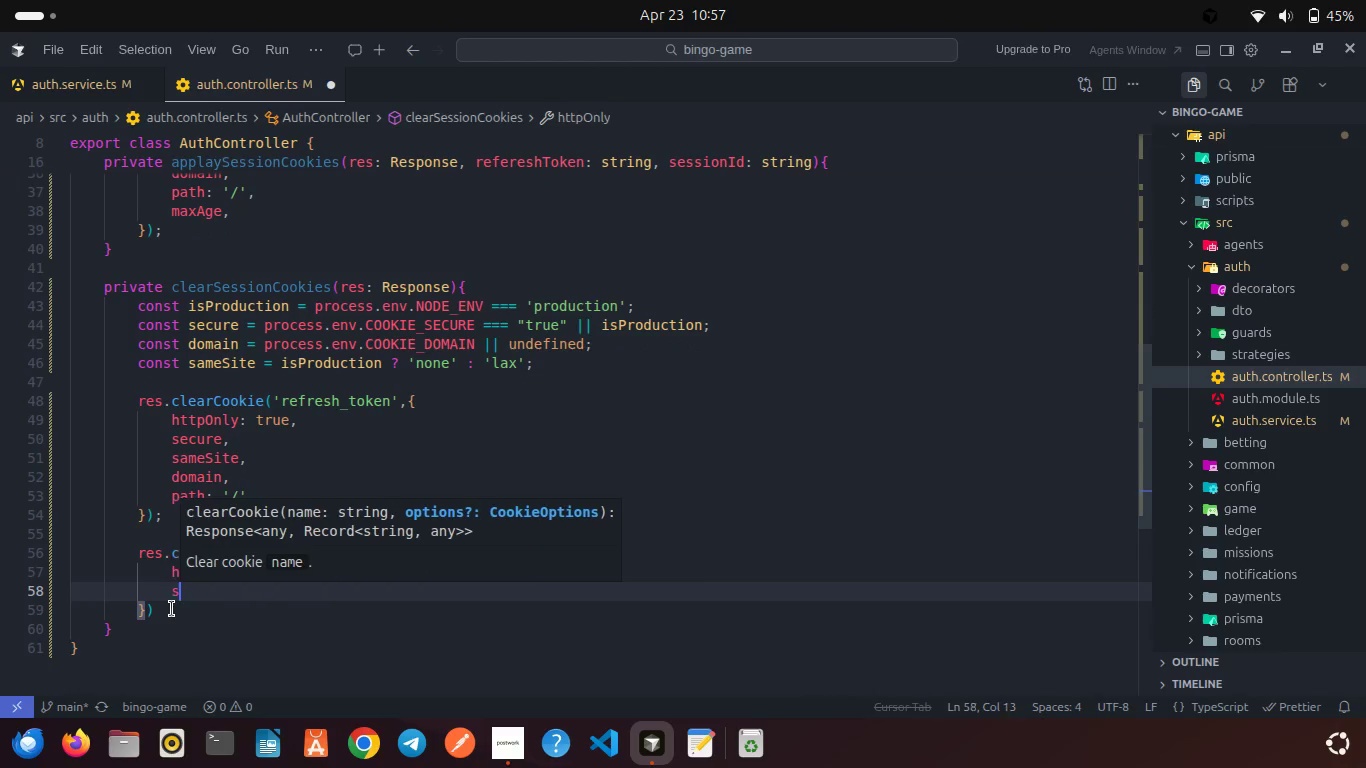 
type(secure)
 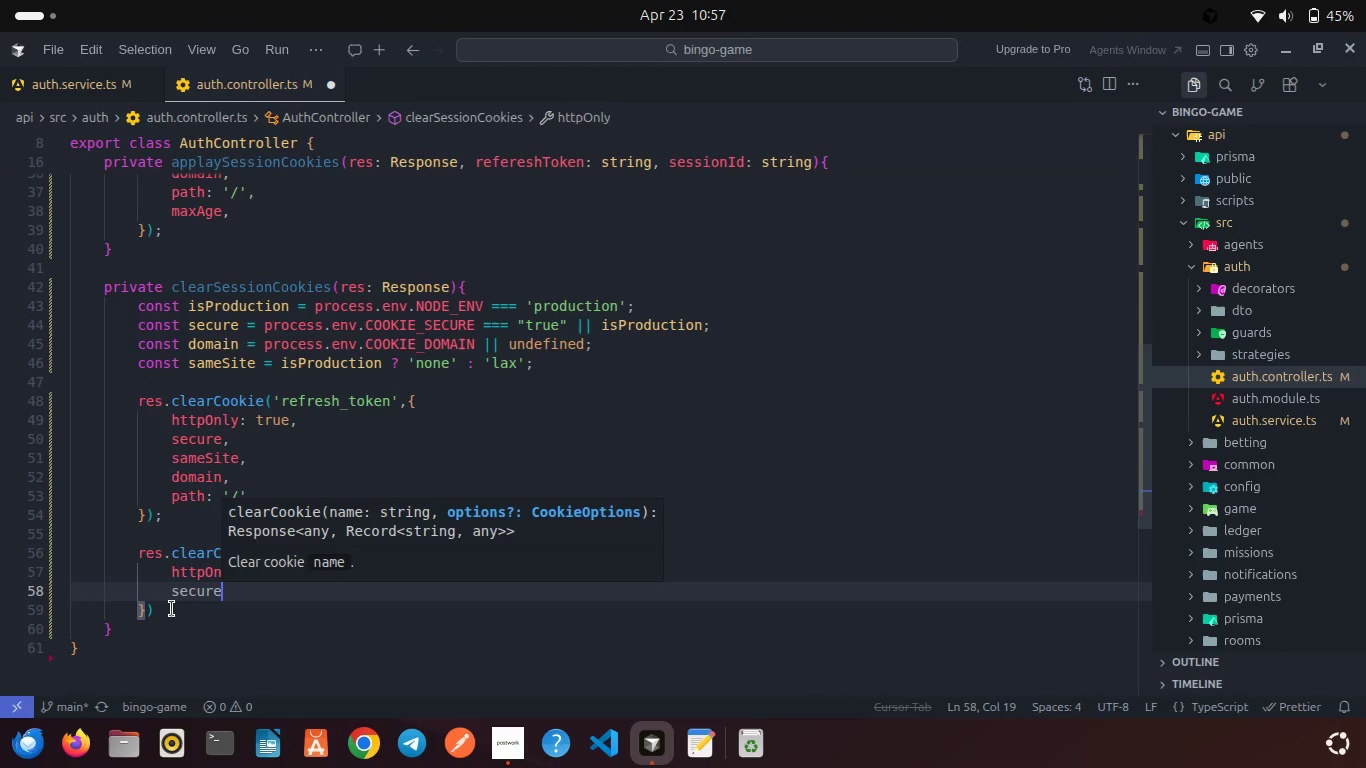 
key(Enter)
 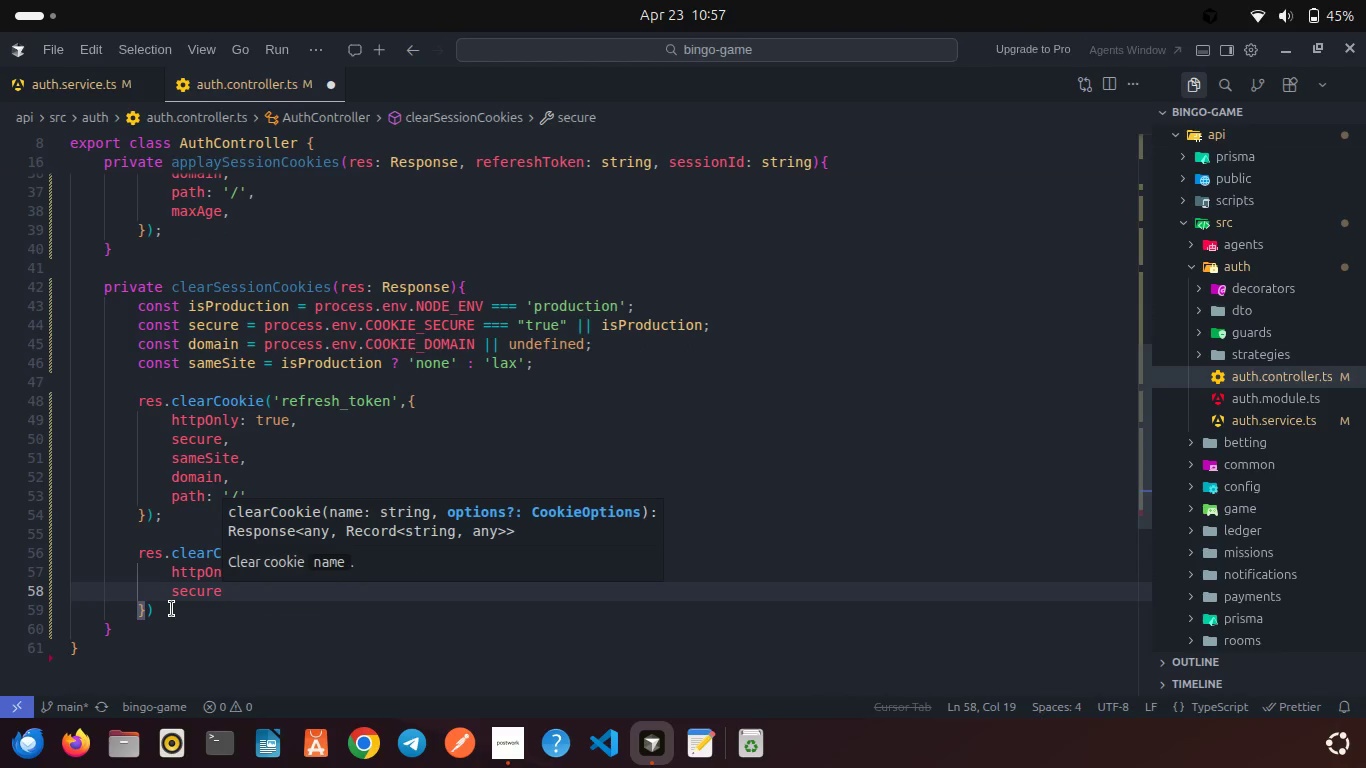 
key(Comma)
 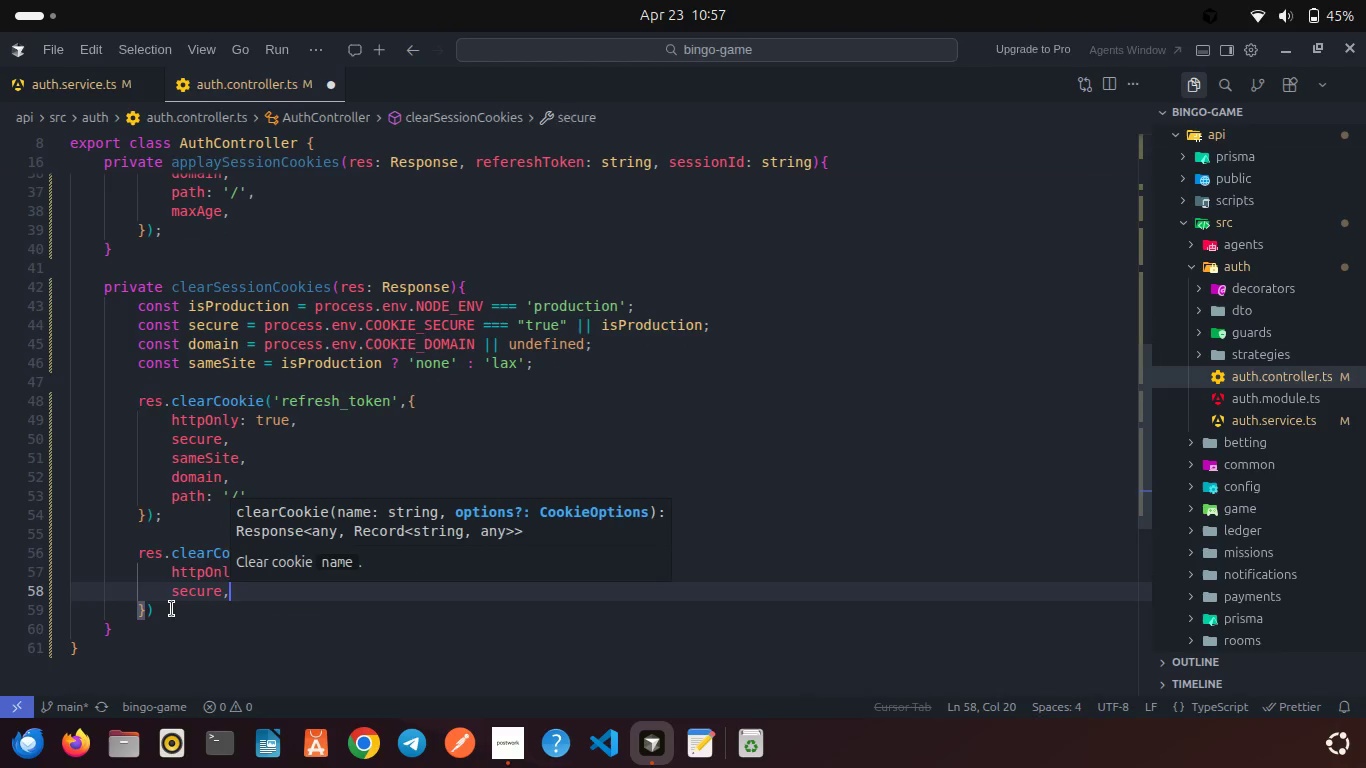 
key(Enter)
 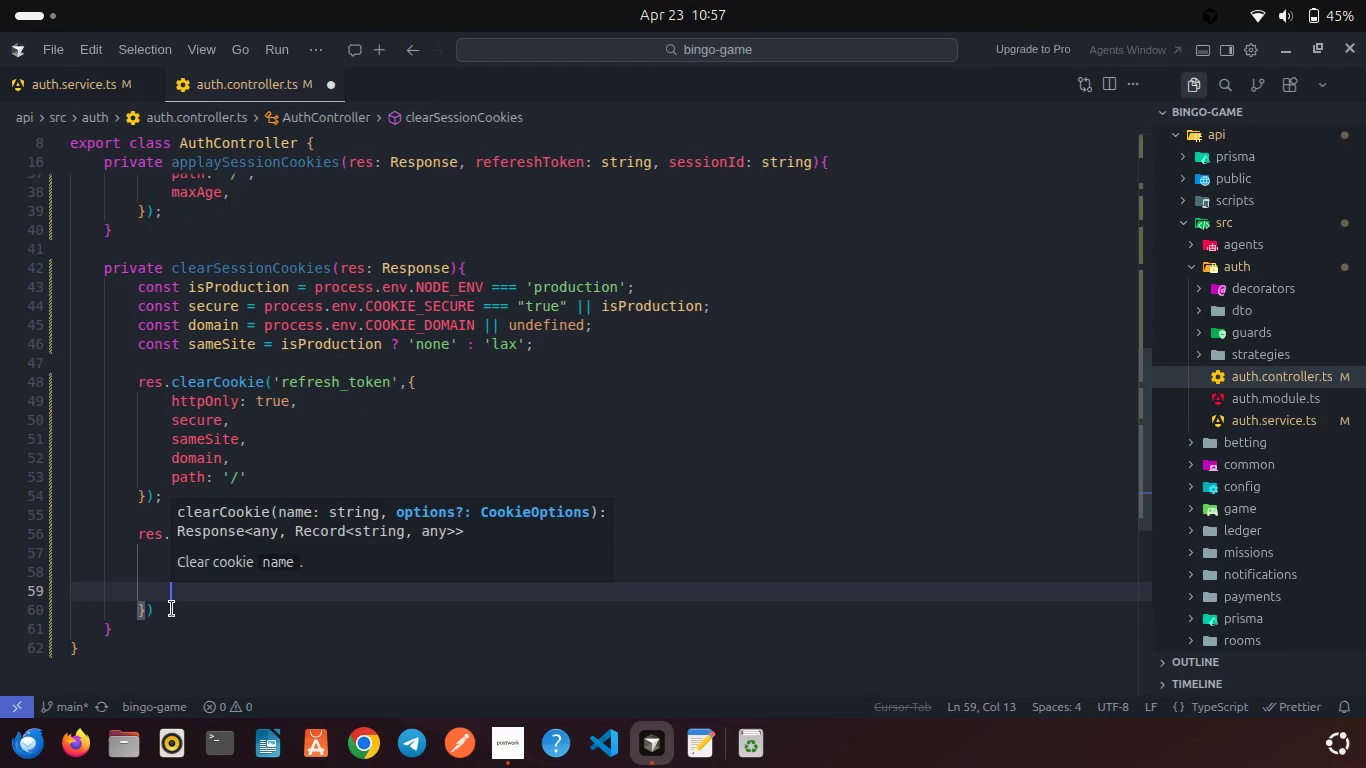 
type(sames)
 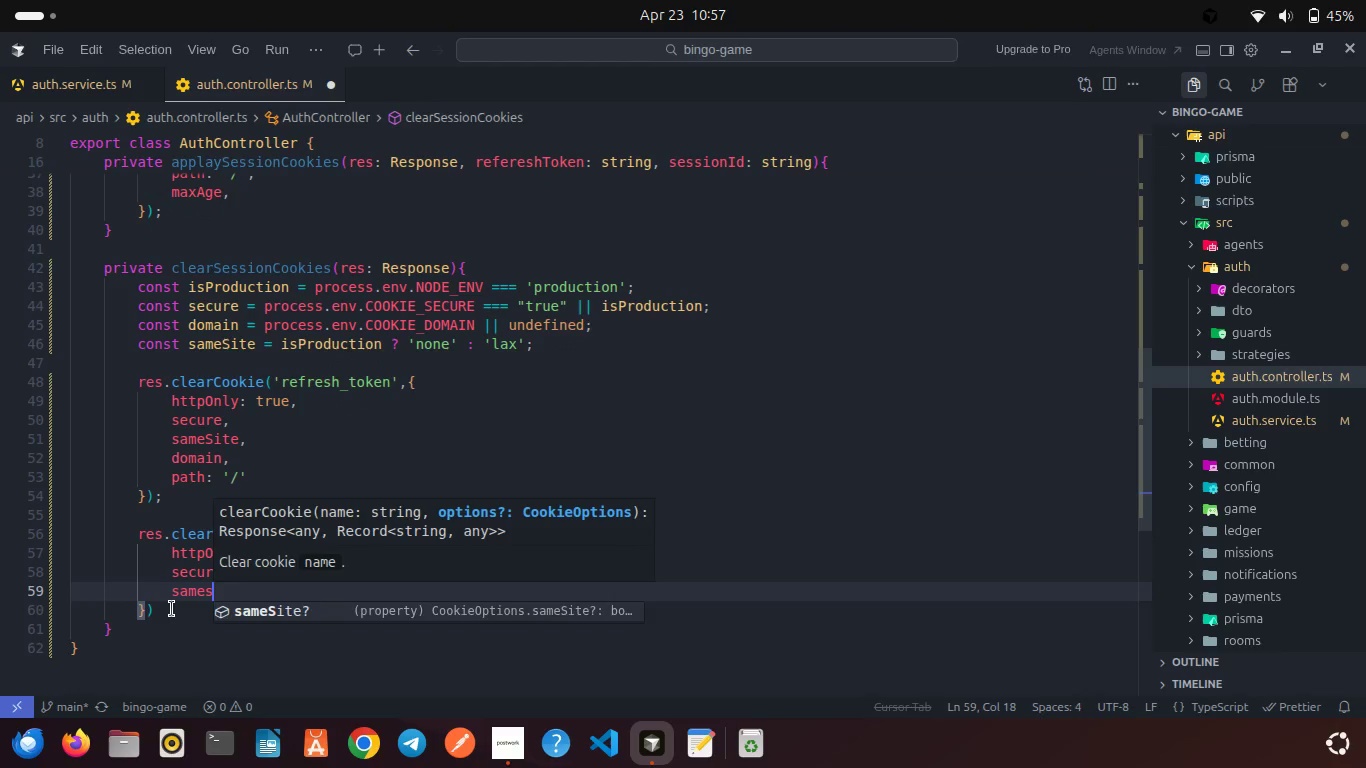 
key(Enter)
 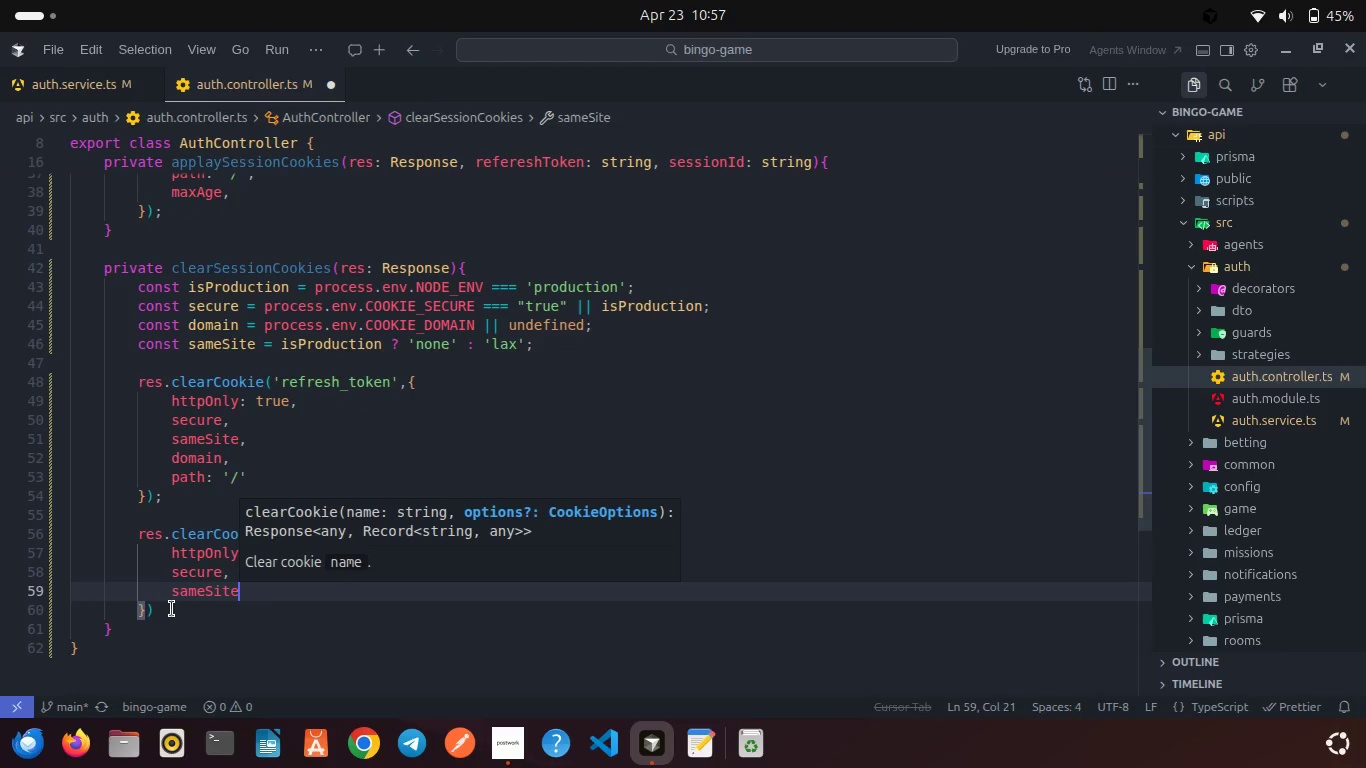 
key(Comma)
 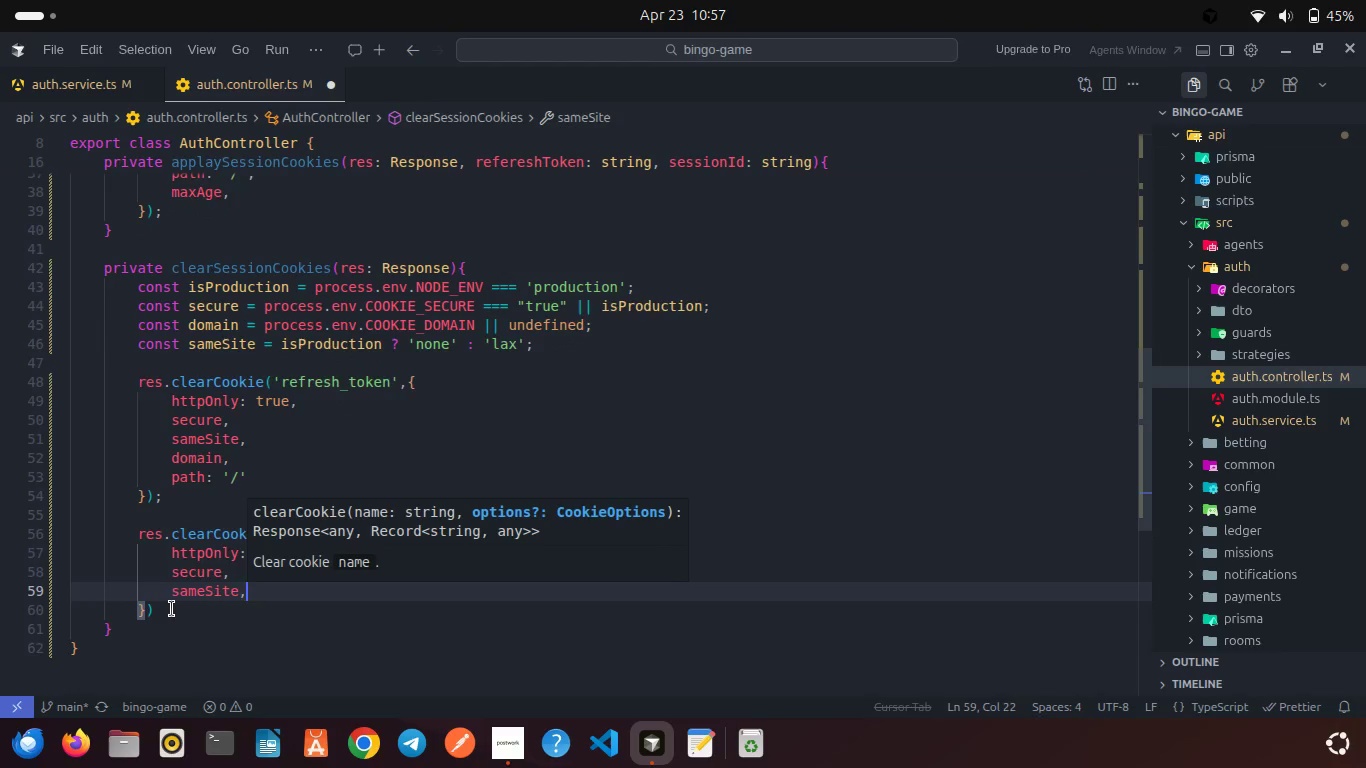 
key(Enter)
 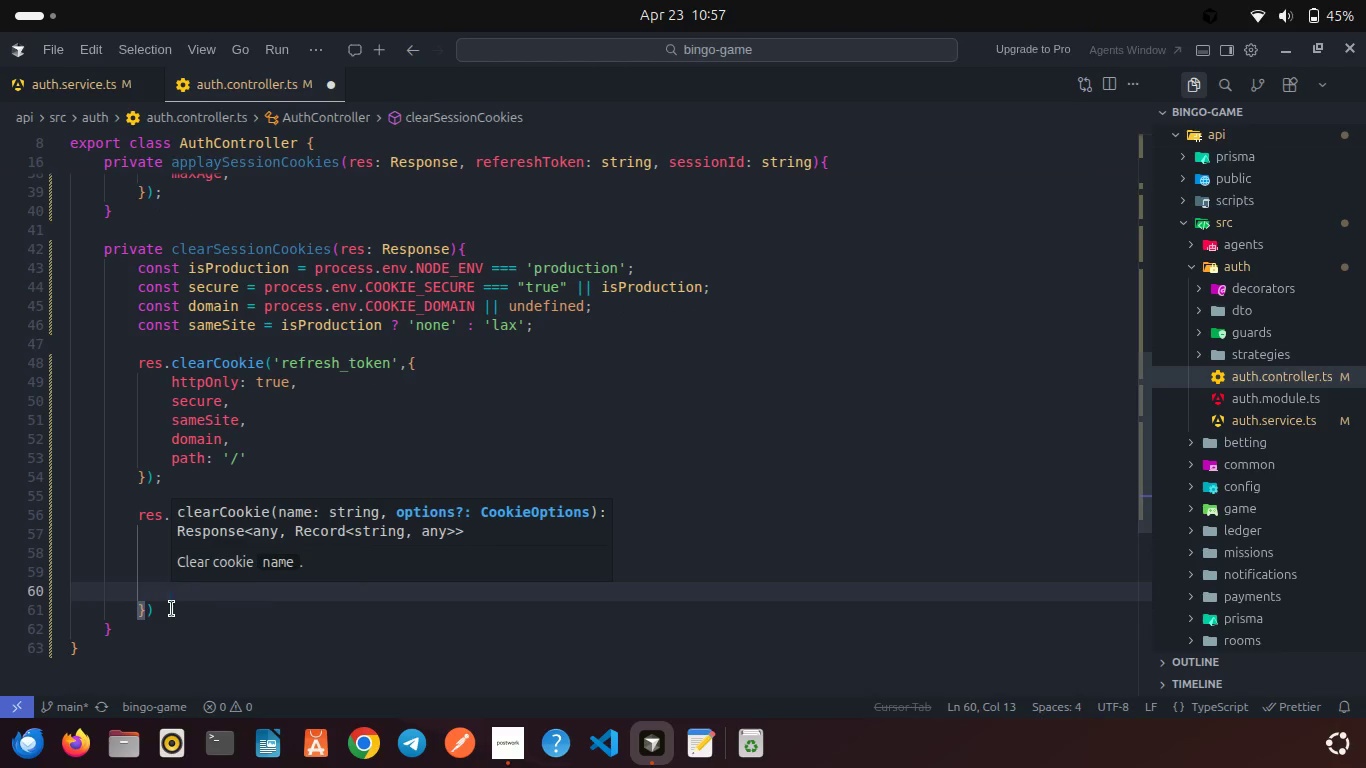 
type(doma)
 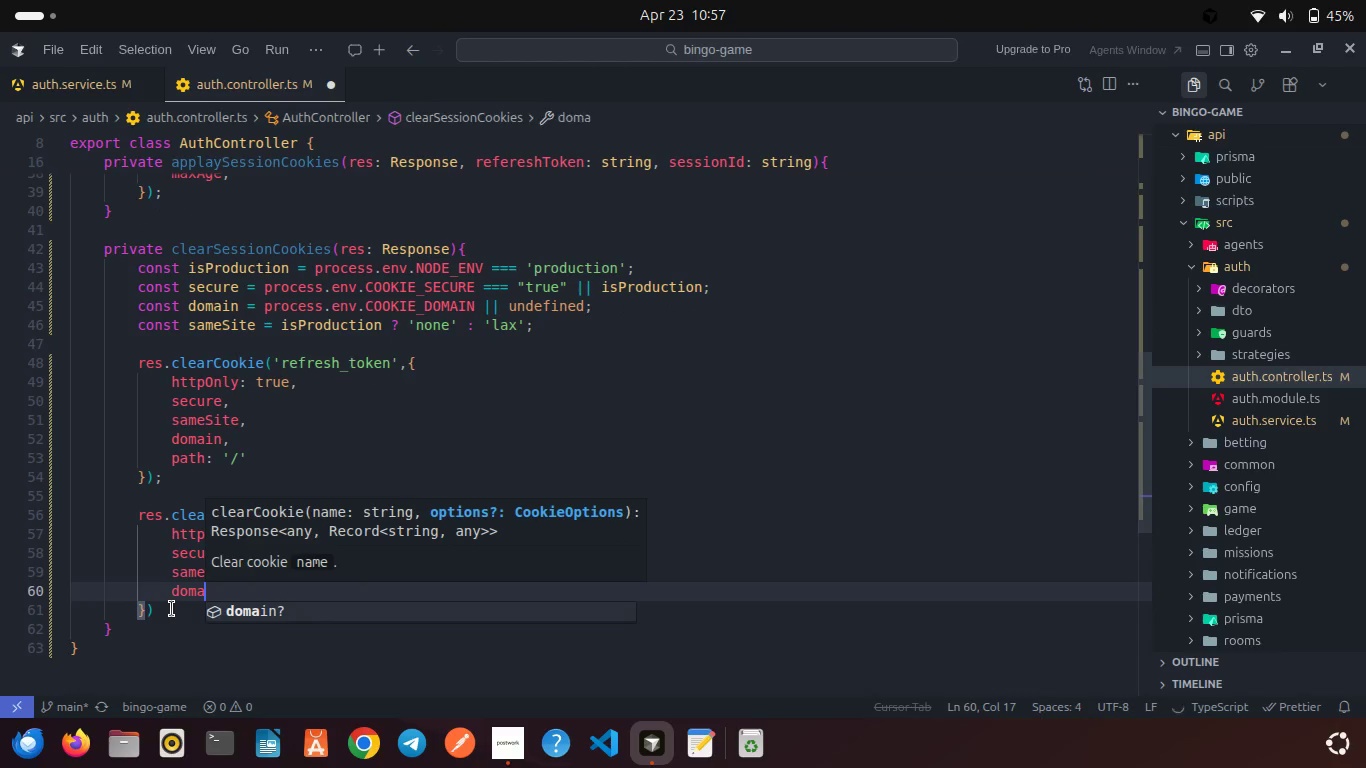 
key(Enter)
 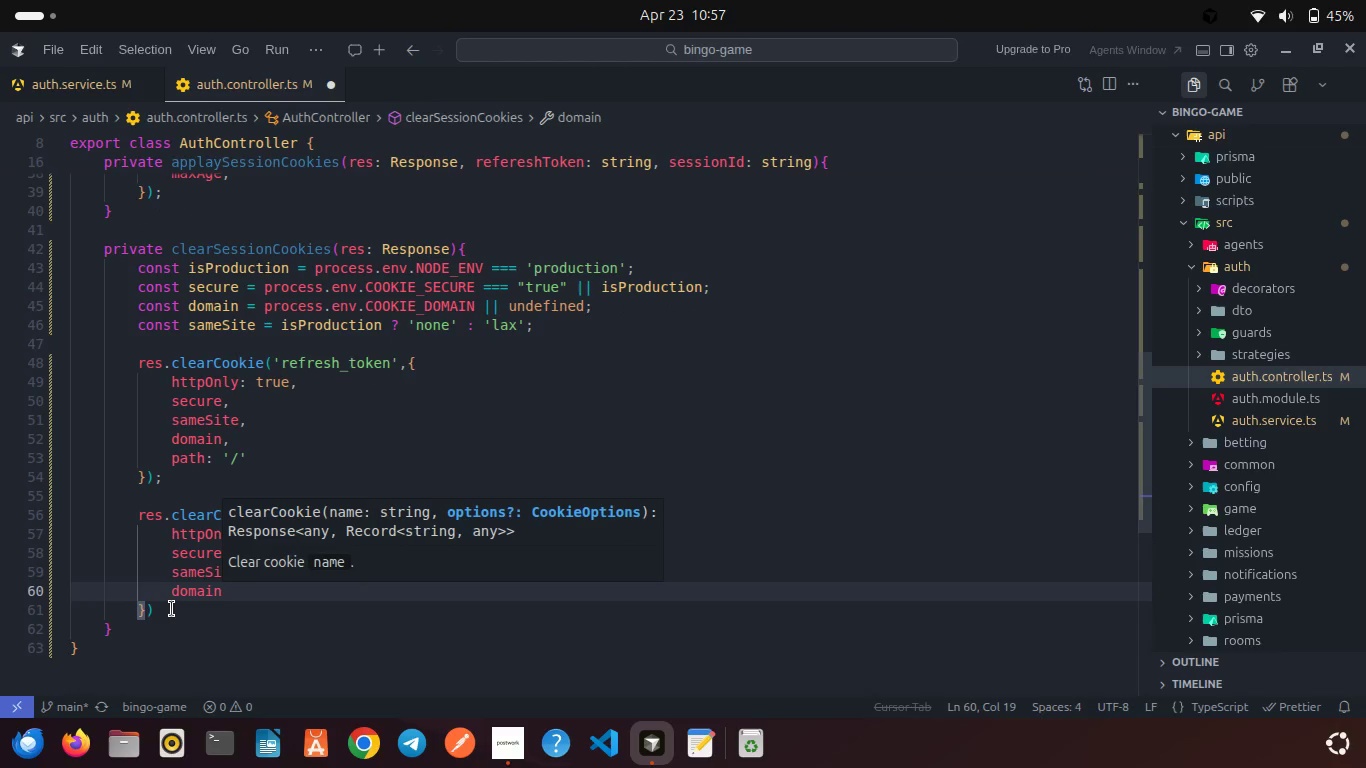 
key(Comma)
 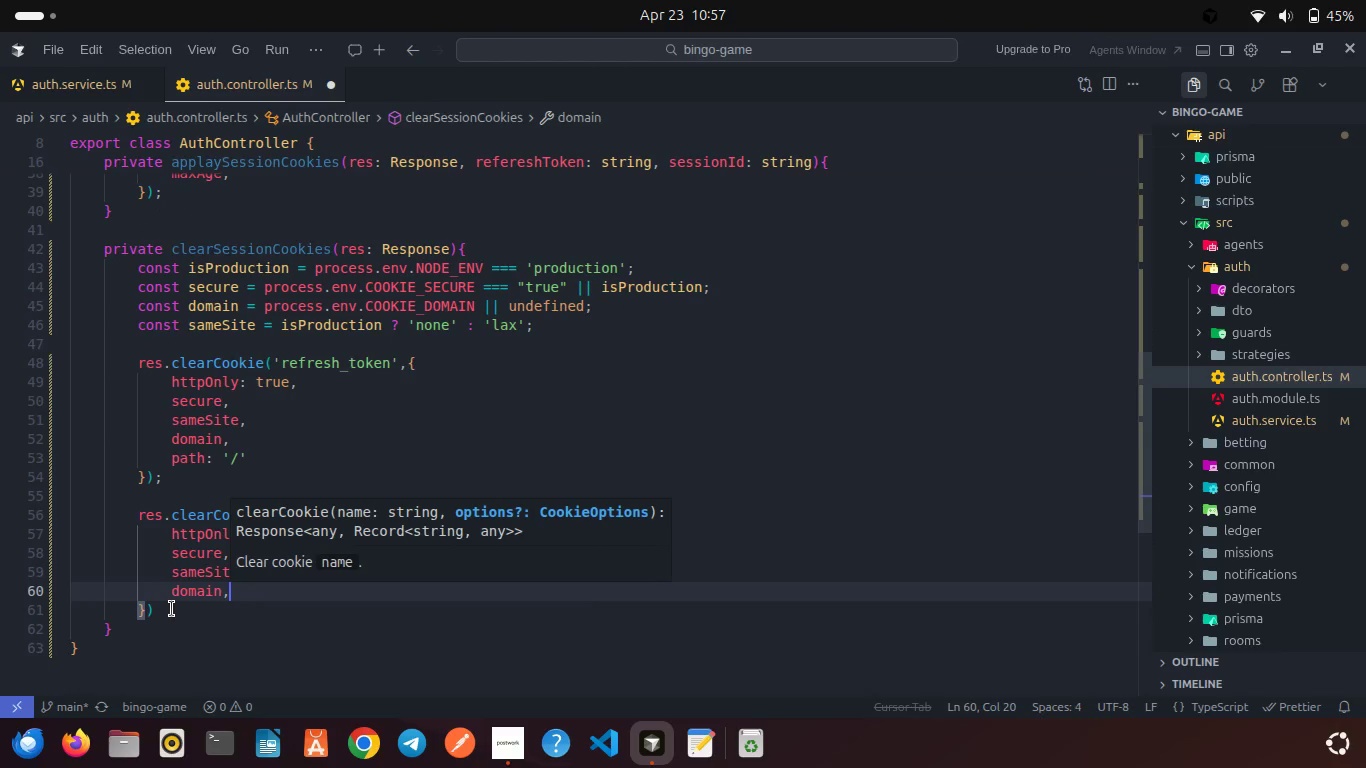 
key(Enter)
 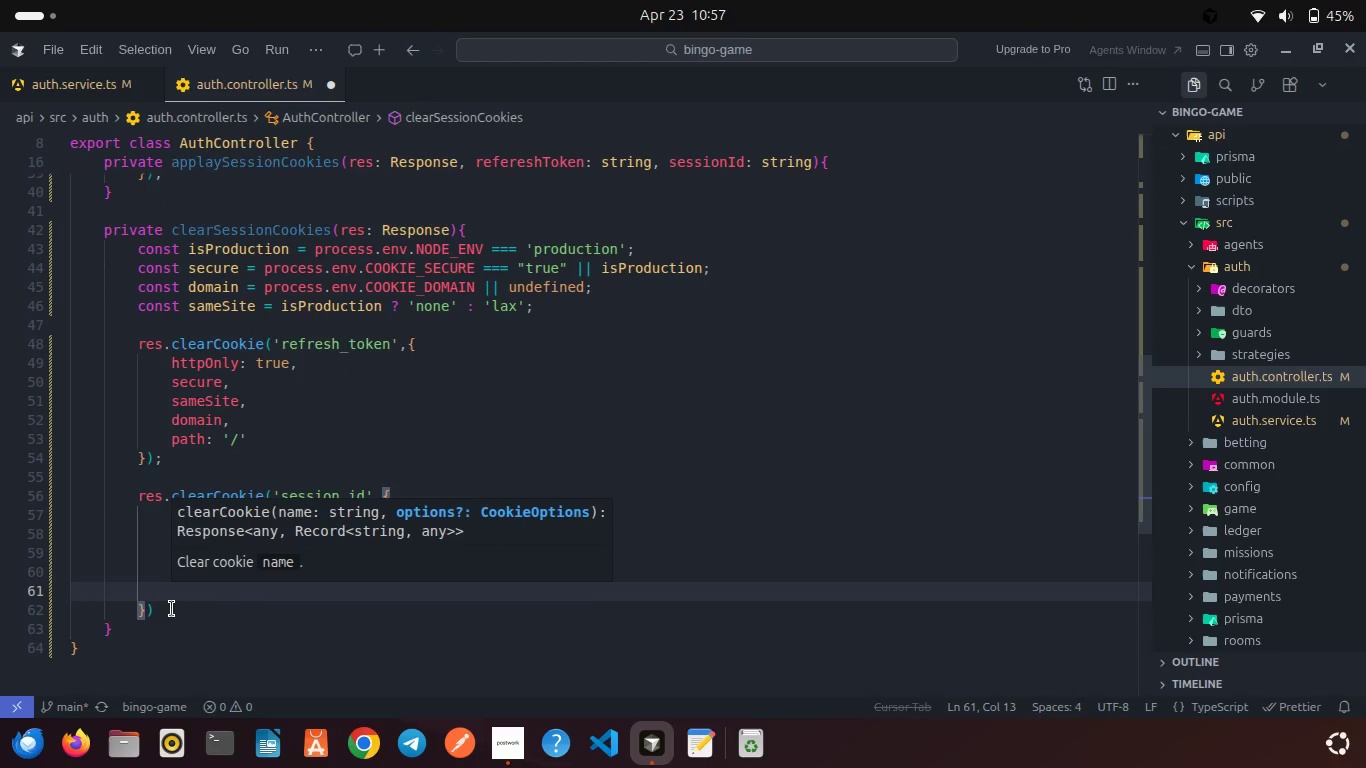 
type(ap)
key(Backspace)
key(Backspace)
type(path)
 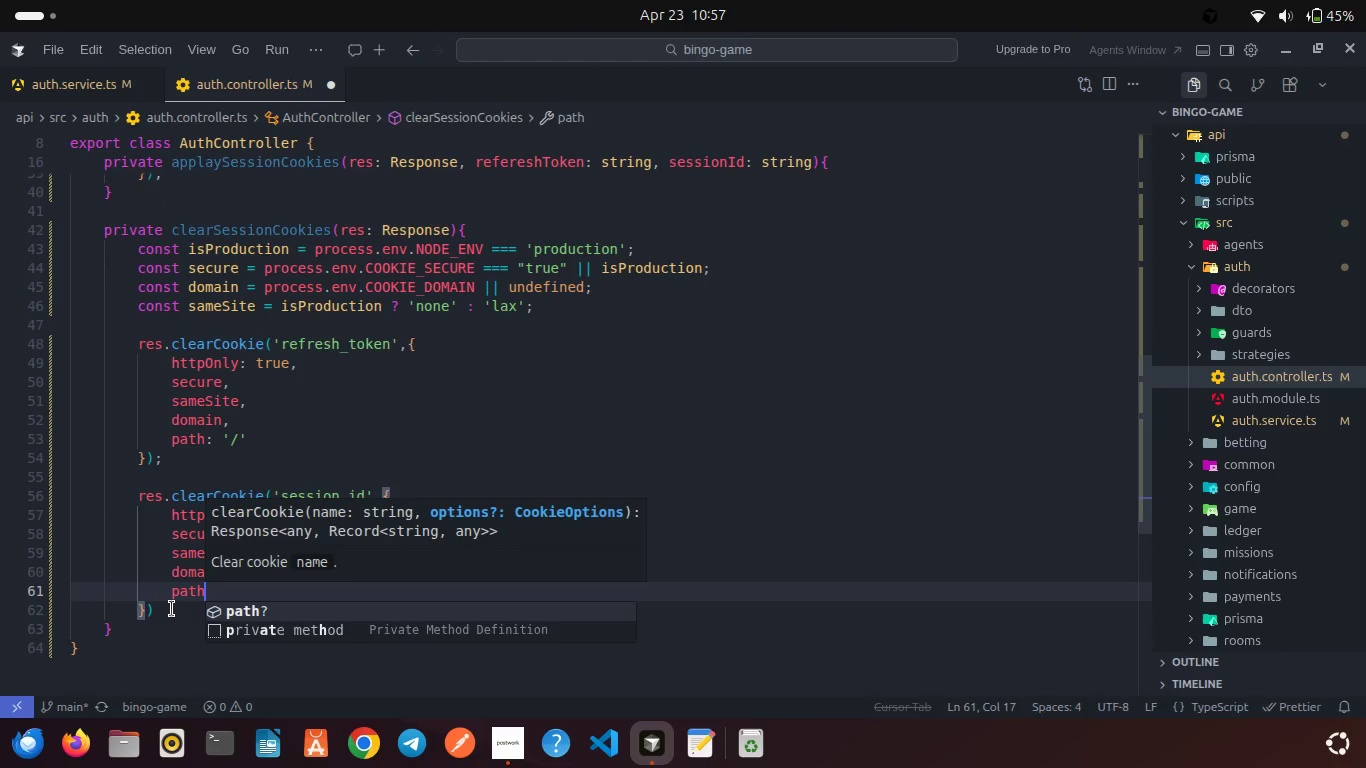 
key(Enter)
 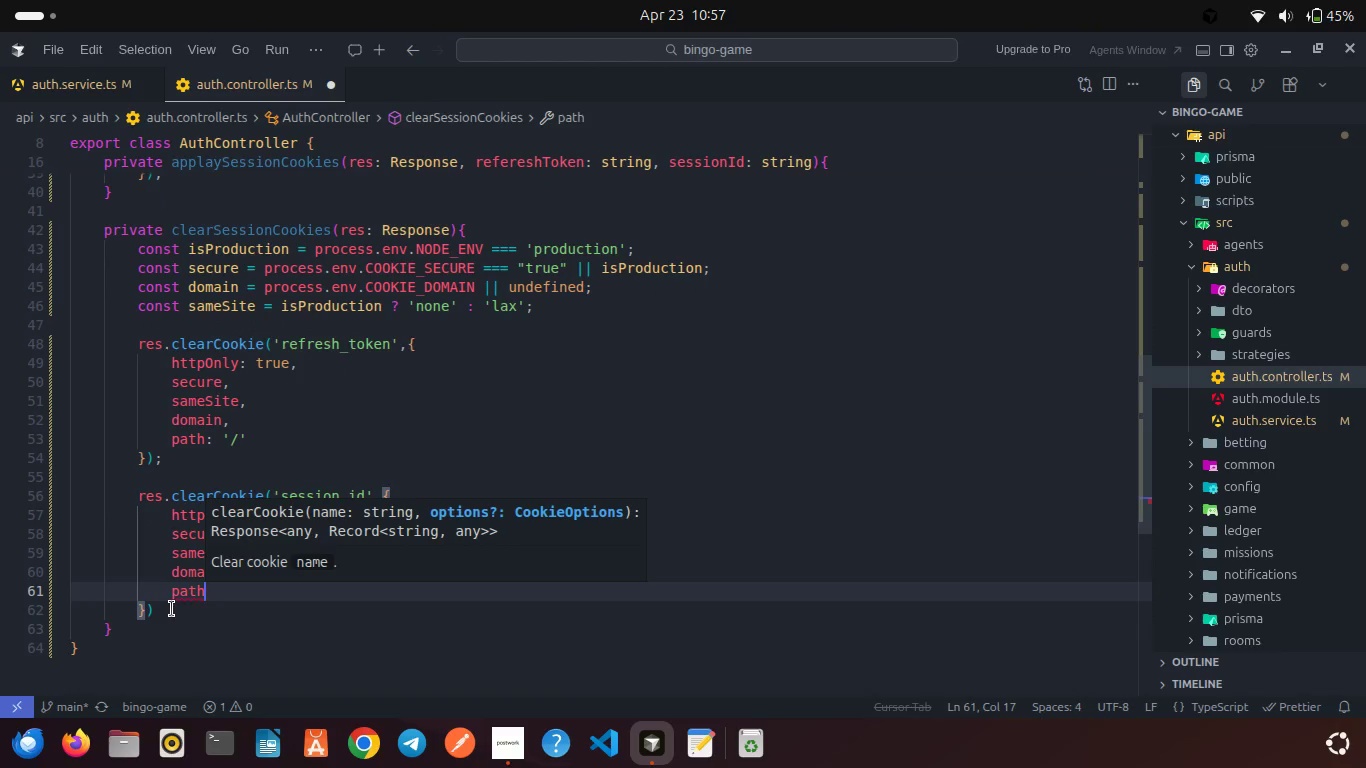 
key(Comma)
 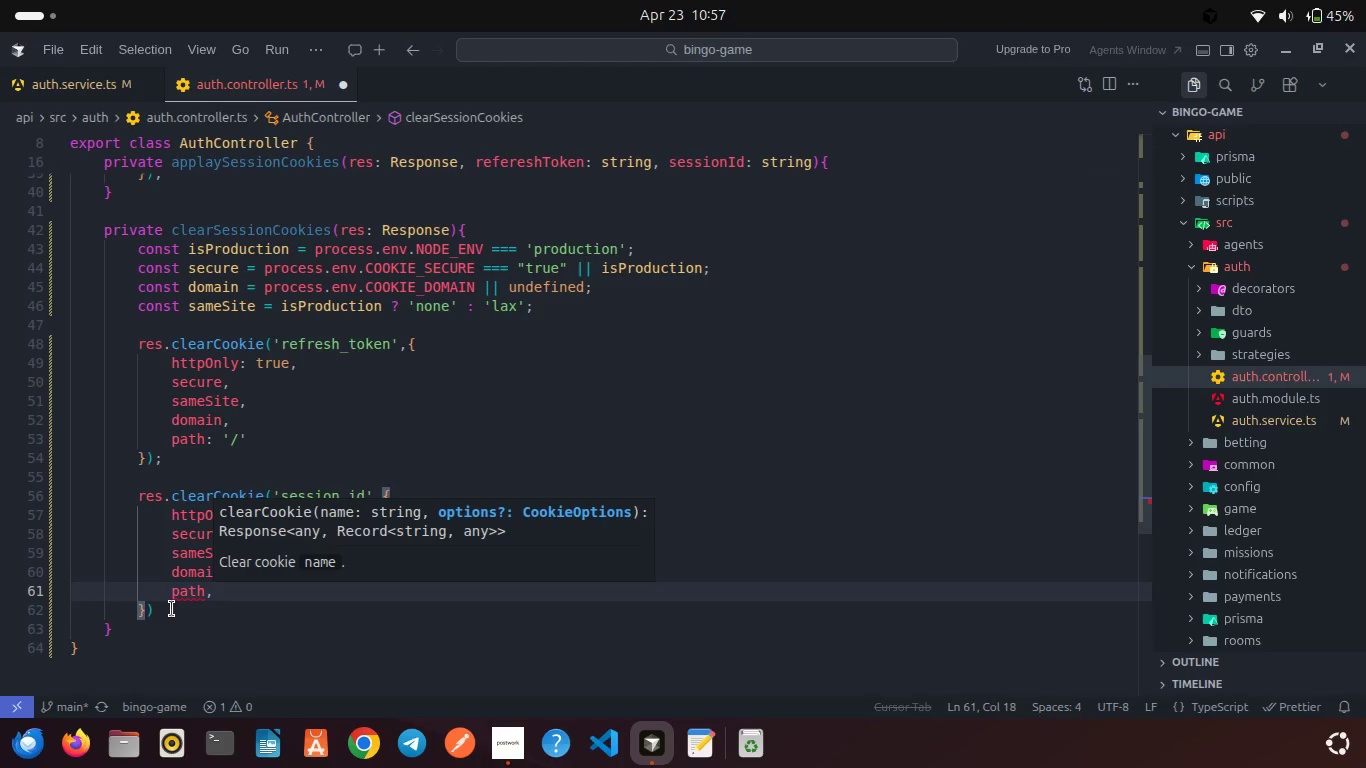 
key(Backspace)
 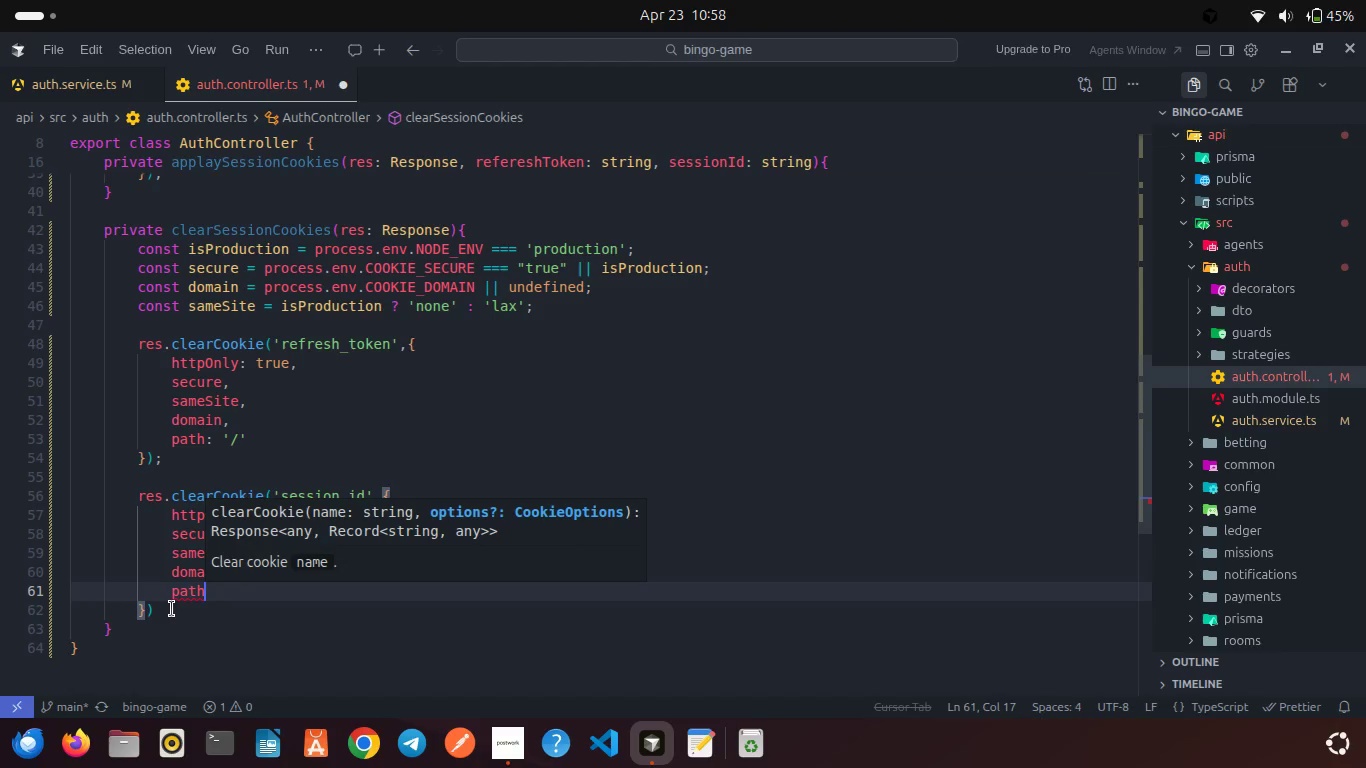 
key(Shift+ShiftRight)
 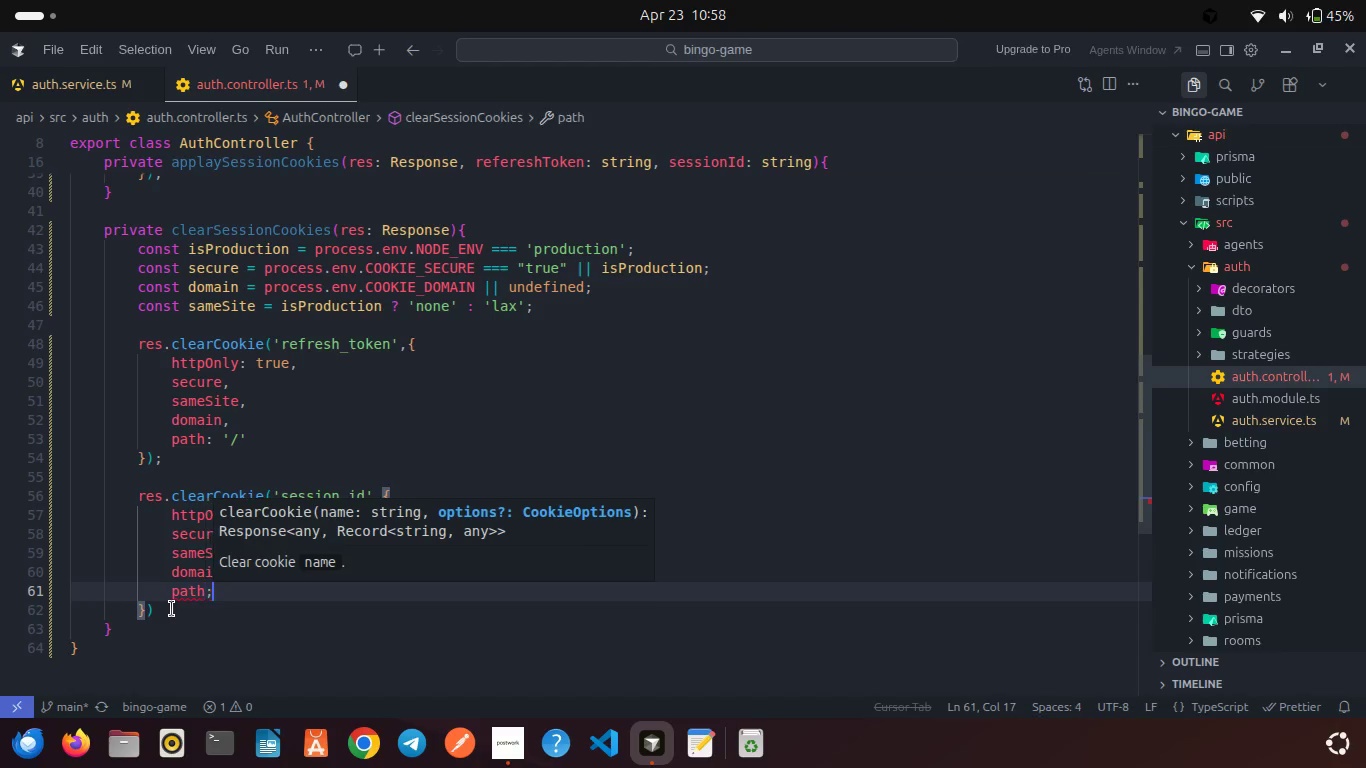 
key(Semicolon)
 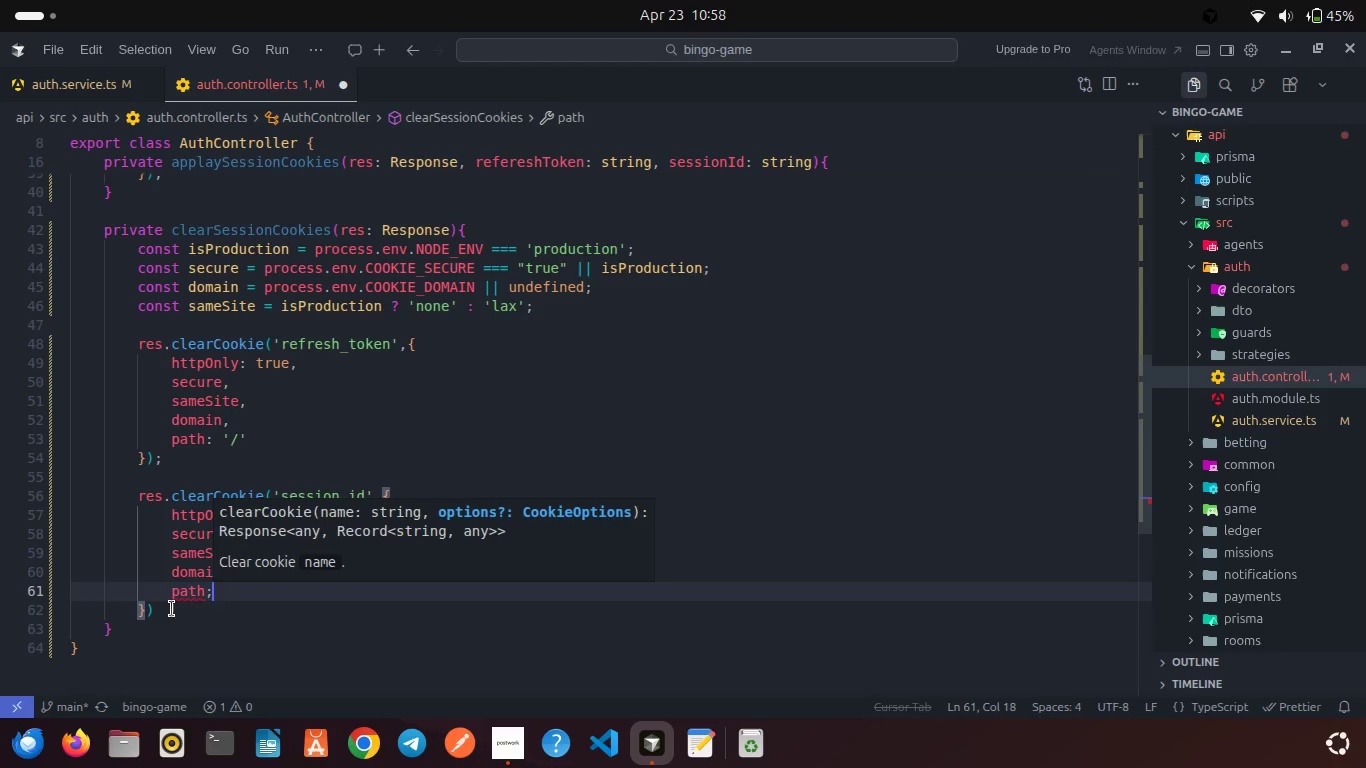 
key(Space)
 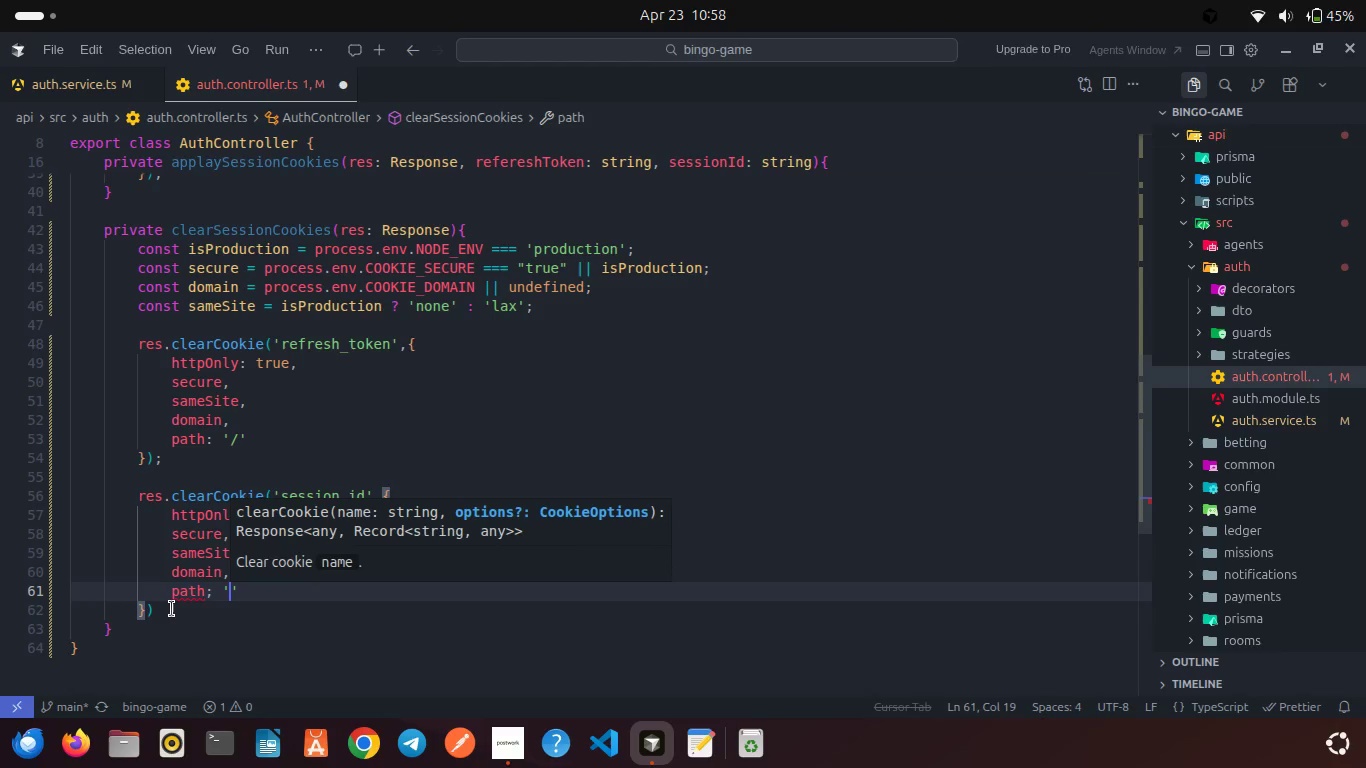 
key(Quote)
 